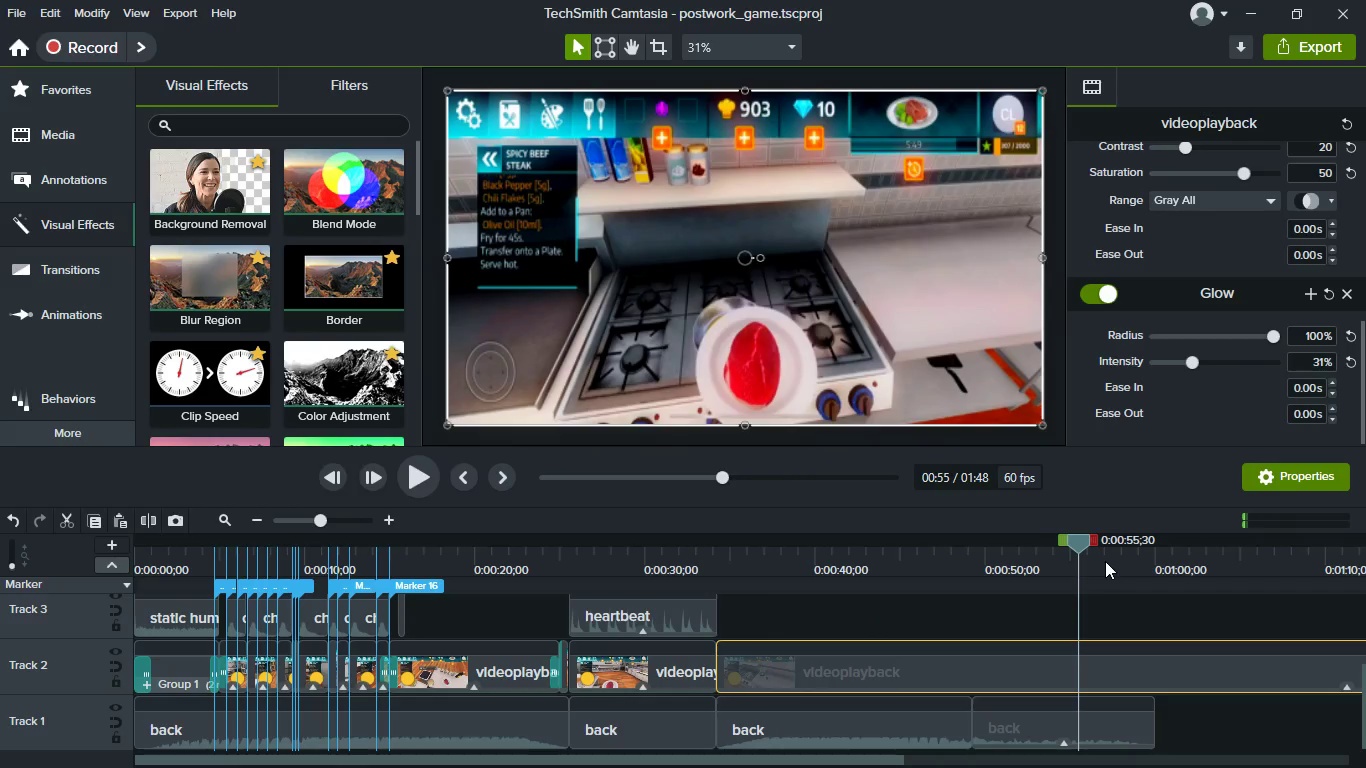 
left_click([1061, 557])
 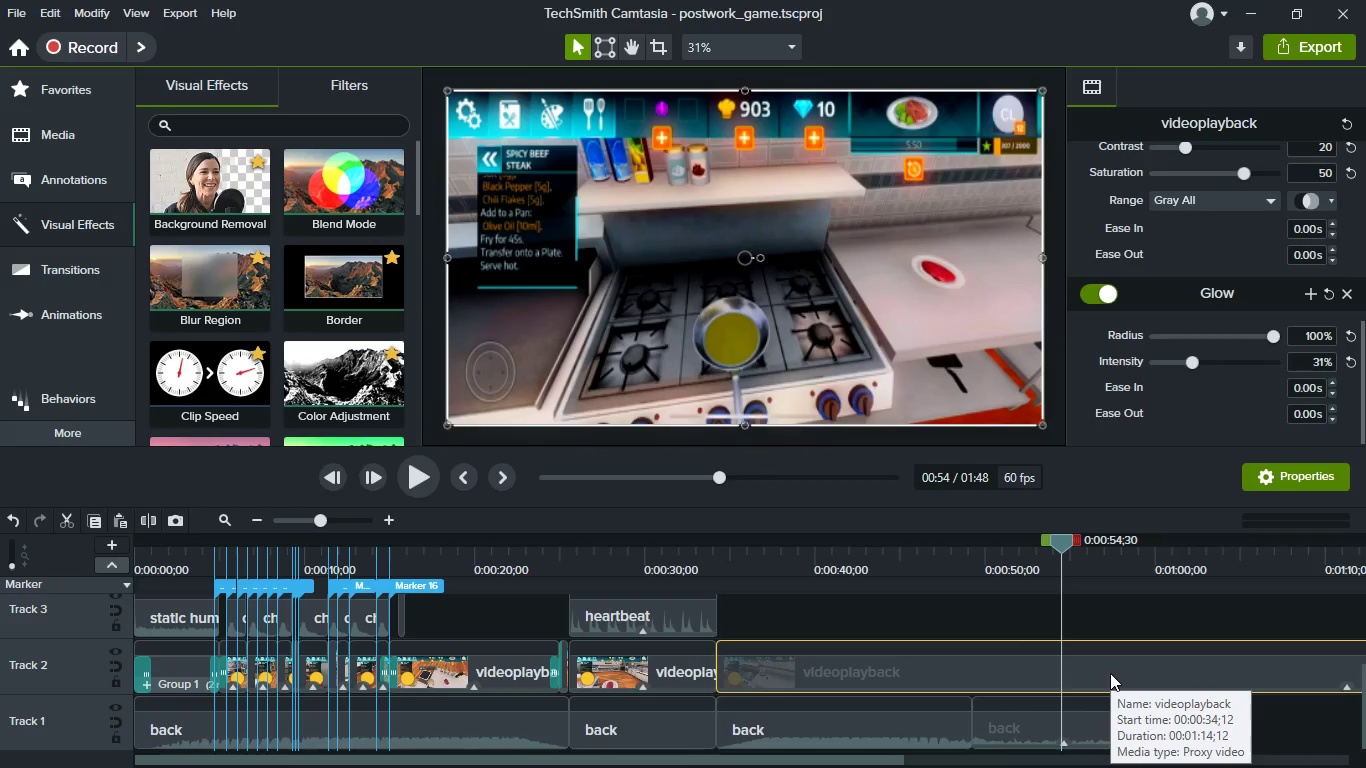 
left_click([1110, 673])
 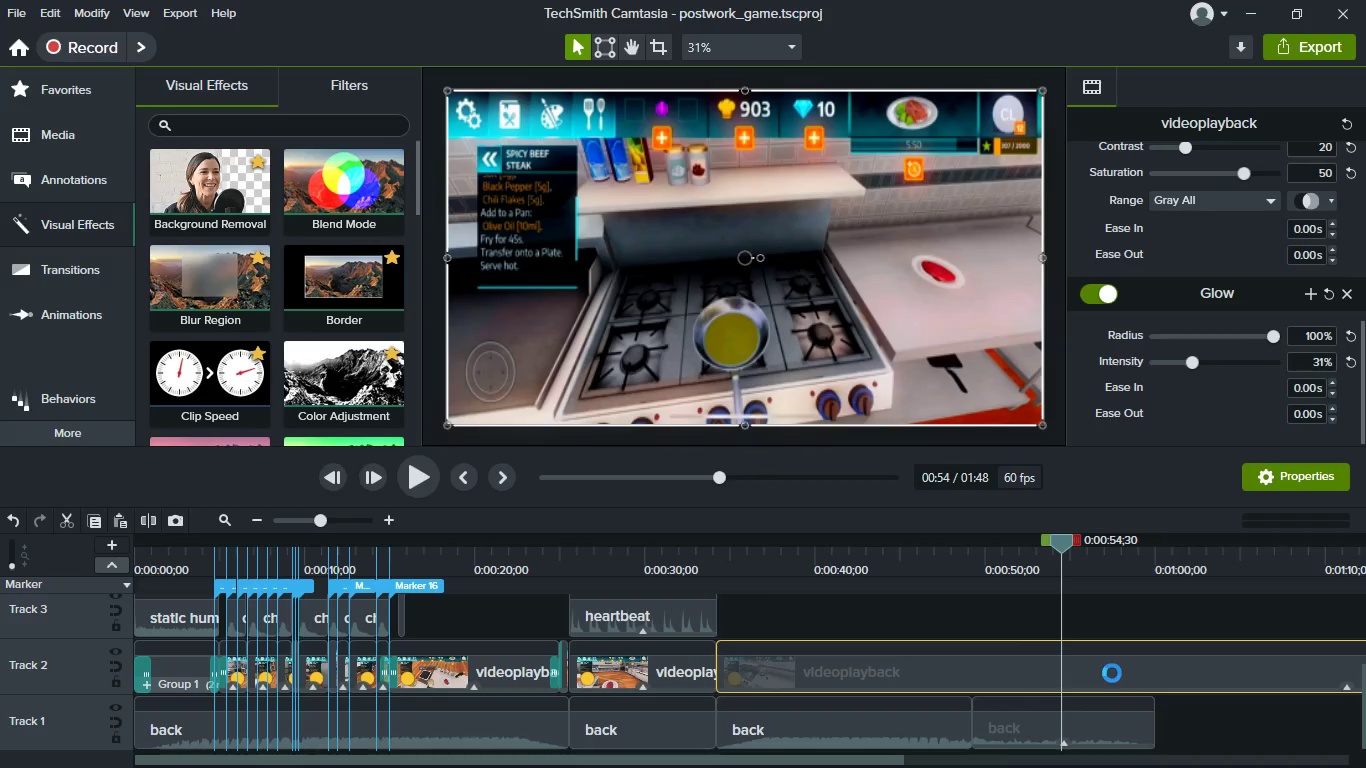 
key(S)
 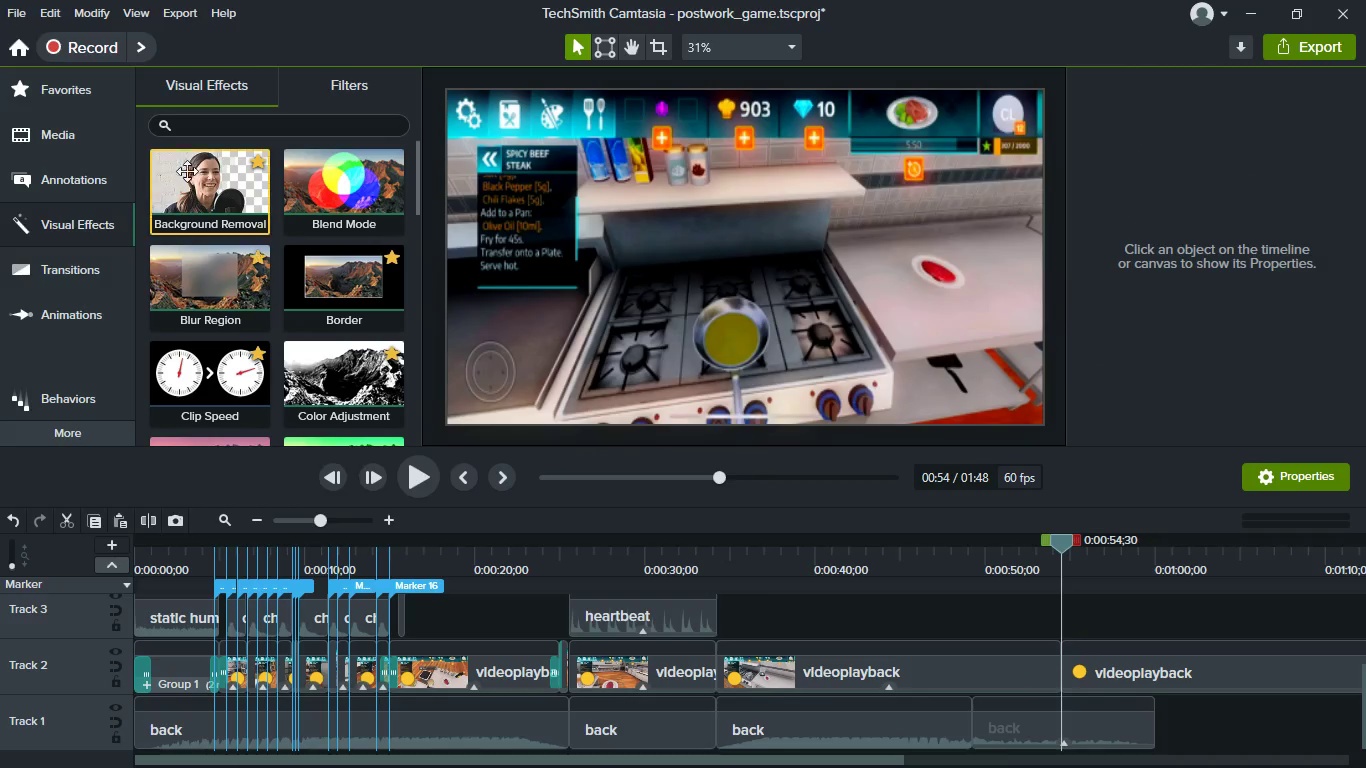 
scroll: coordinate [249, 354], scroll_direction: down, amount: 9.0
 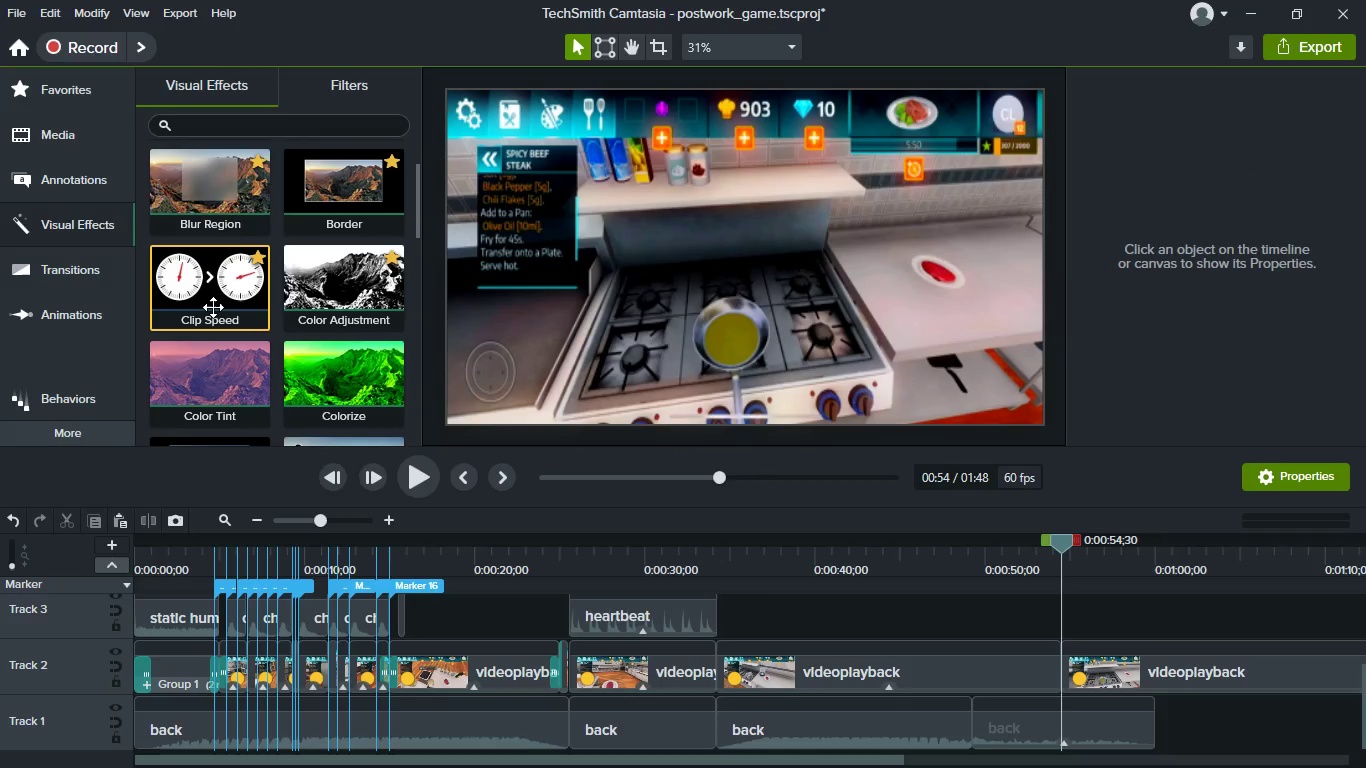 
left_click_drag(start_coordinate=[213, 307], to_coordinate=[857, 671])
 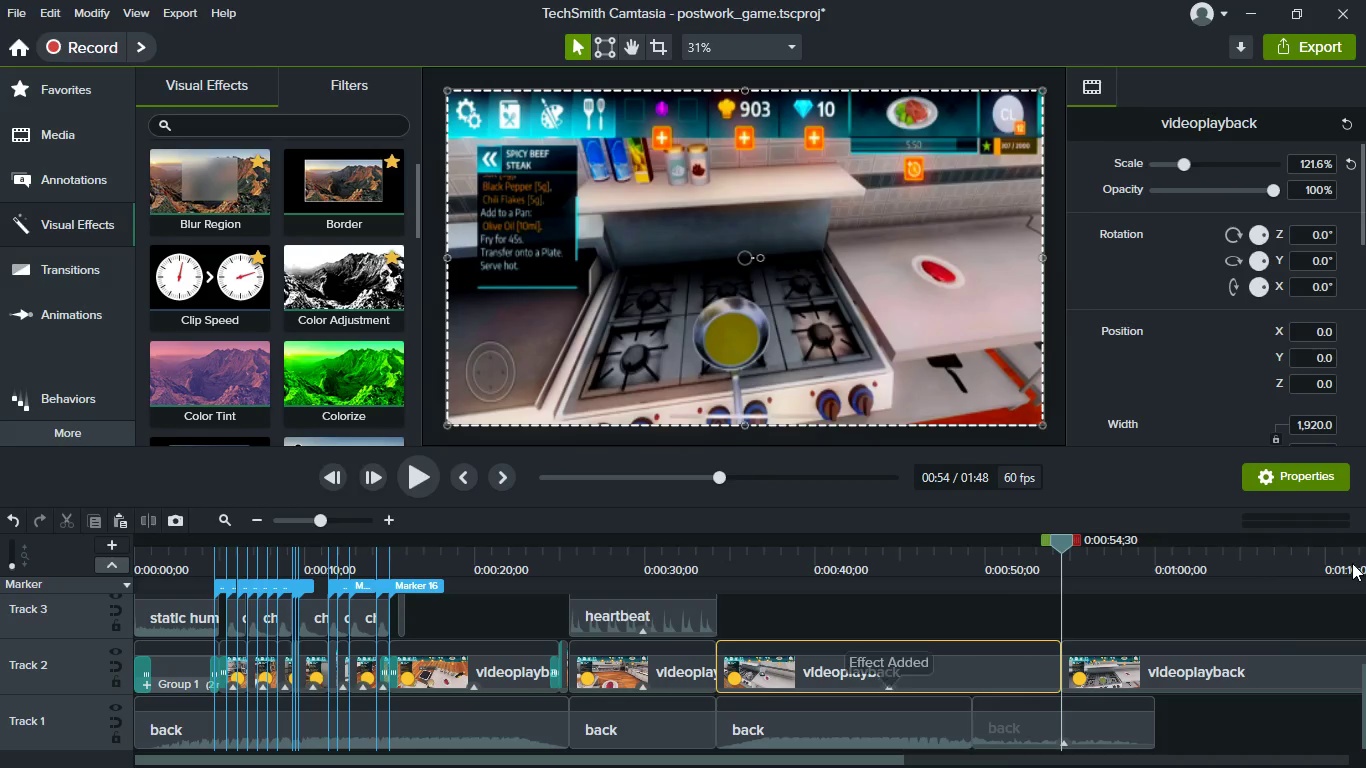 
scroll: coordinate [1311, 341], scroll_direction: down, amount: 15.0
 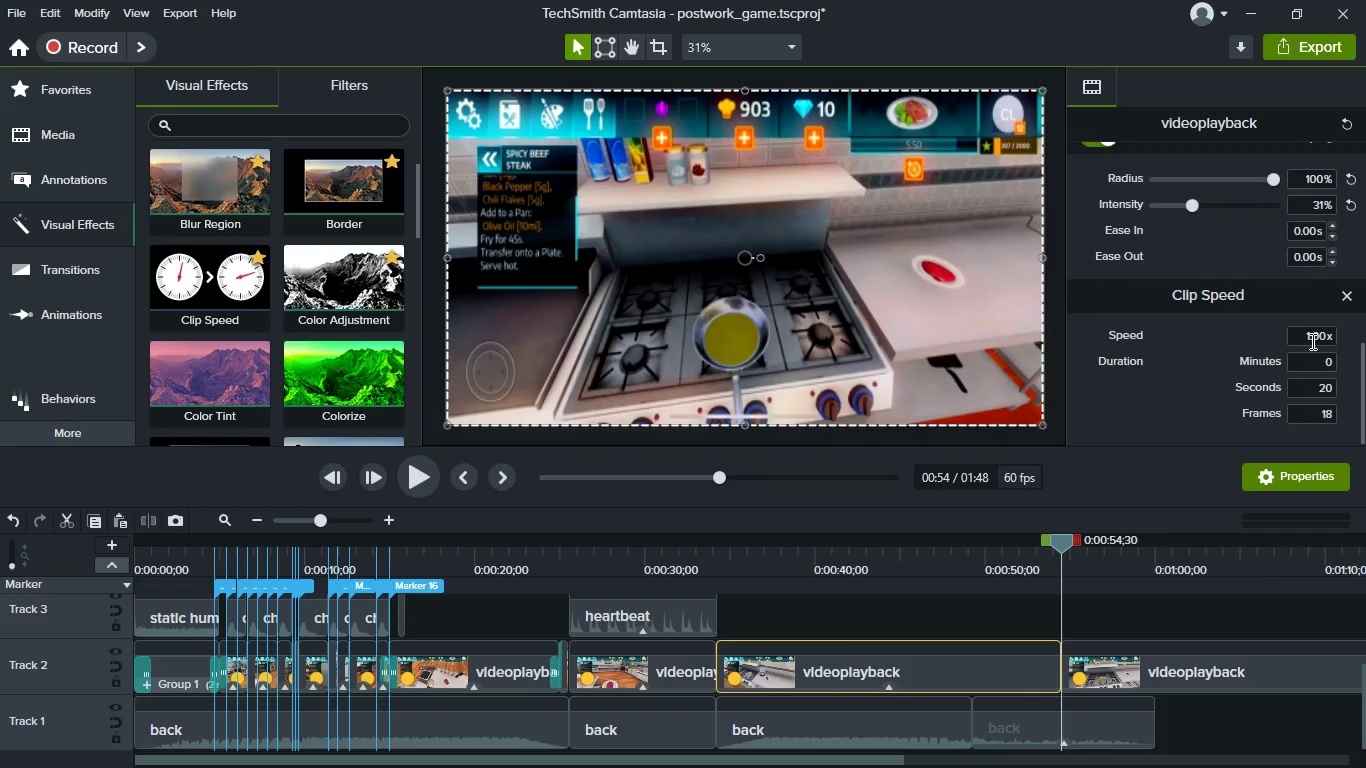 
left_click([1311, 341])
 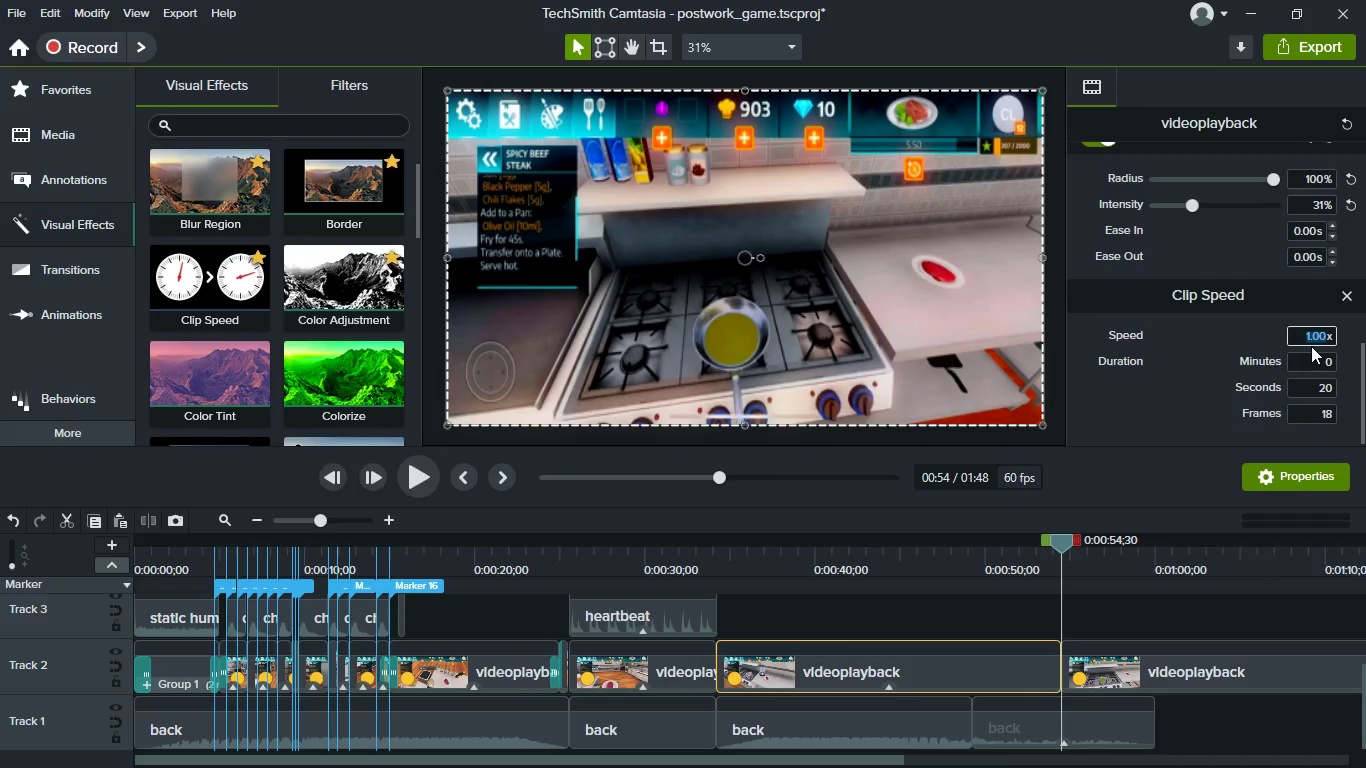 
key(4)
 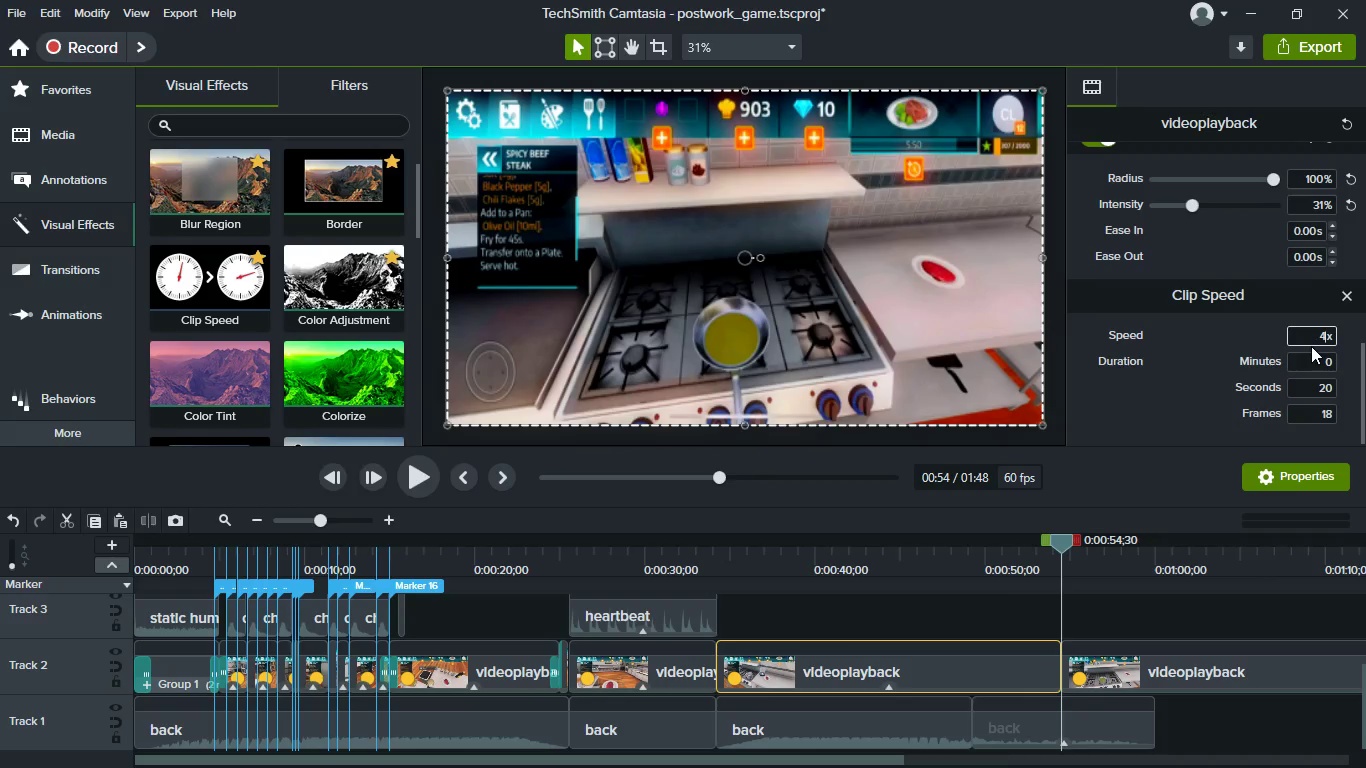 
key(Enter)
 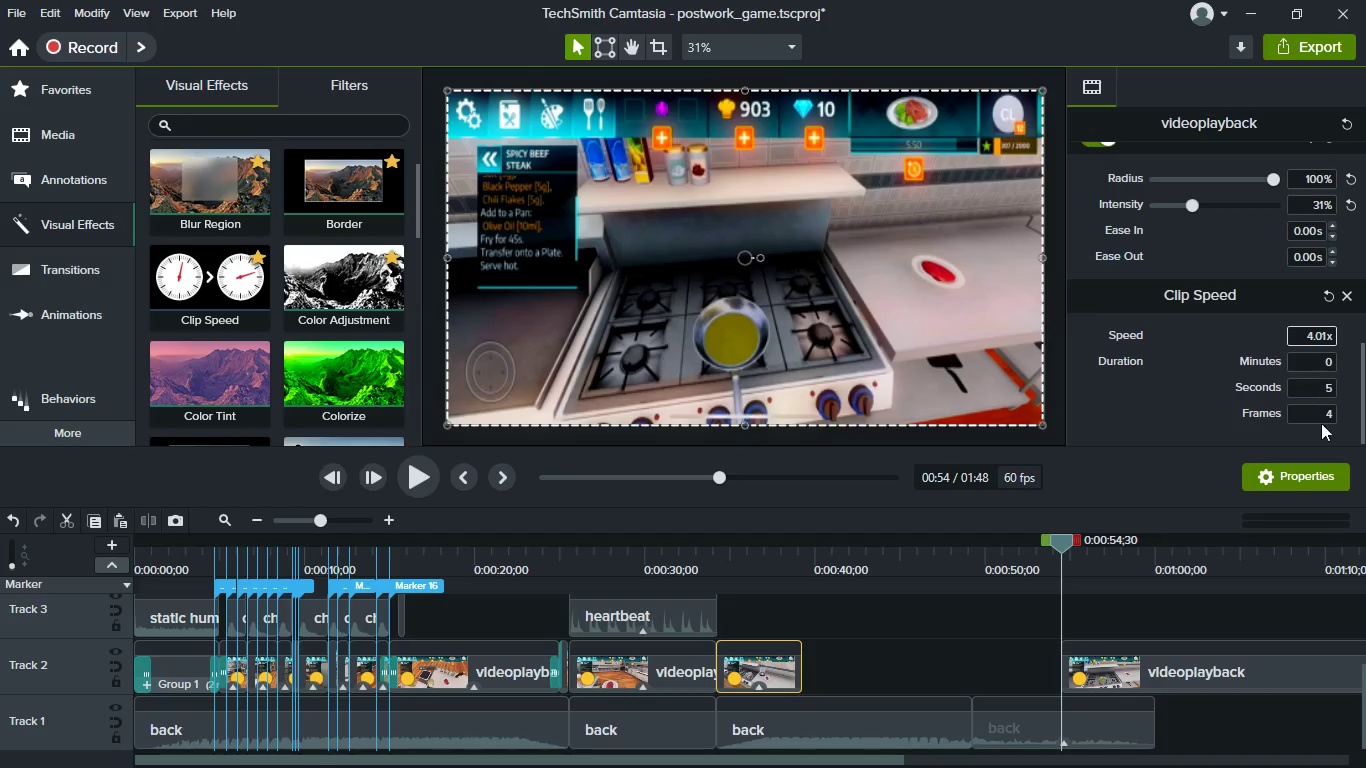 
left_click([1267, 681])
 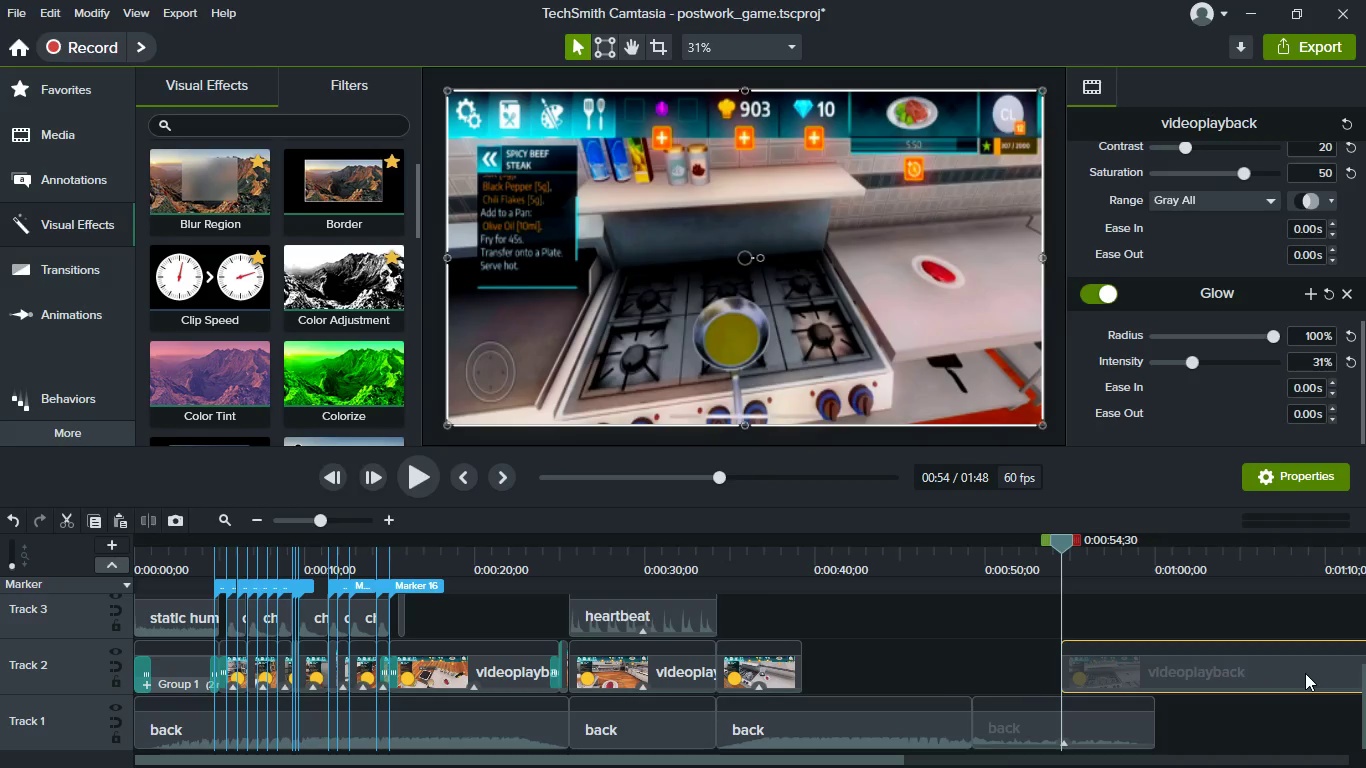 
left_click_drag(start_coordinate=[1305, 673], to_coordinate=[978, 657])
 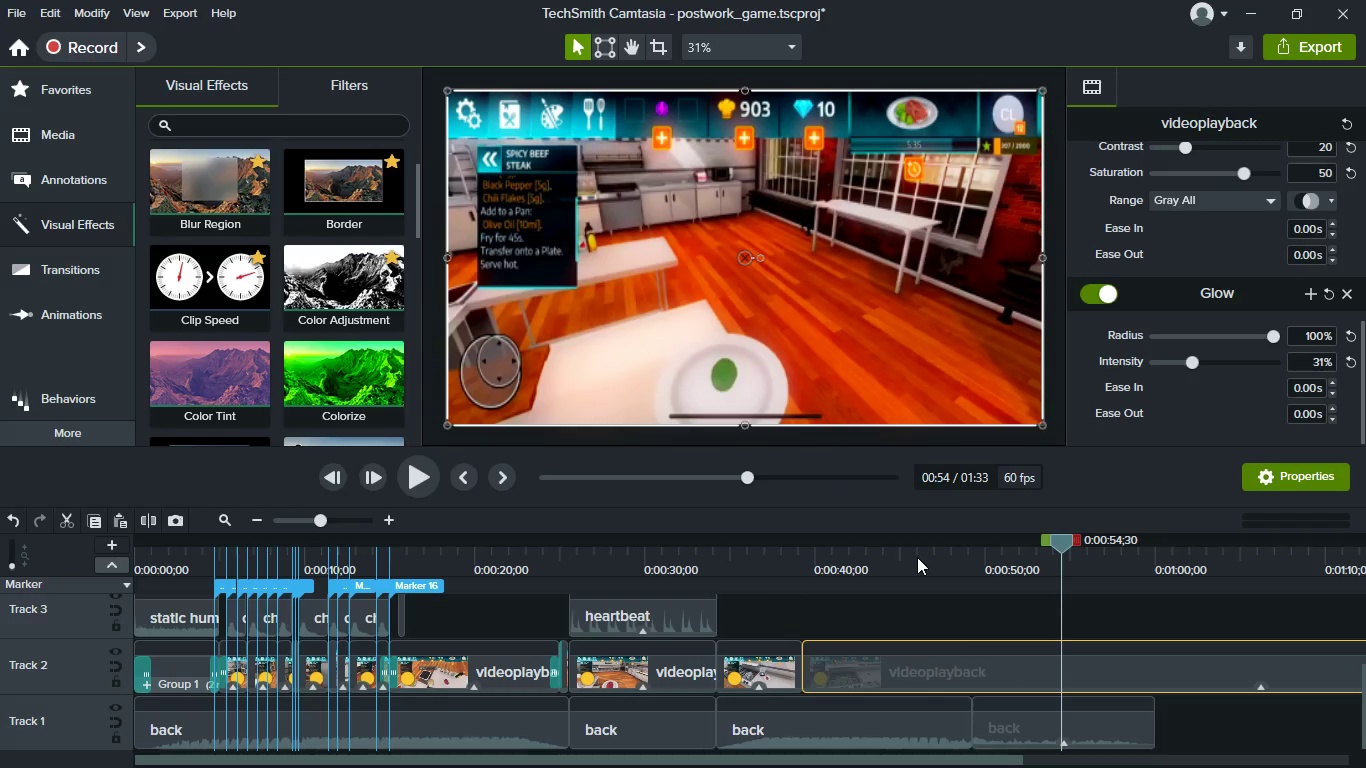 
left_click([917, 557])
 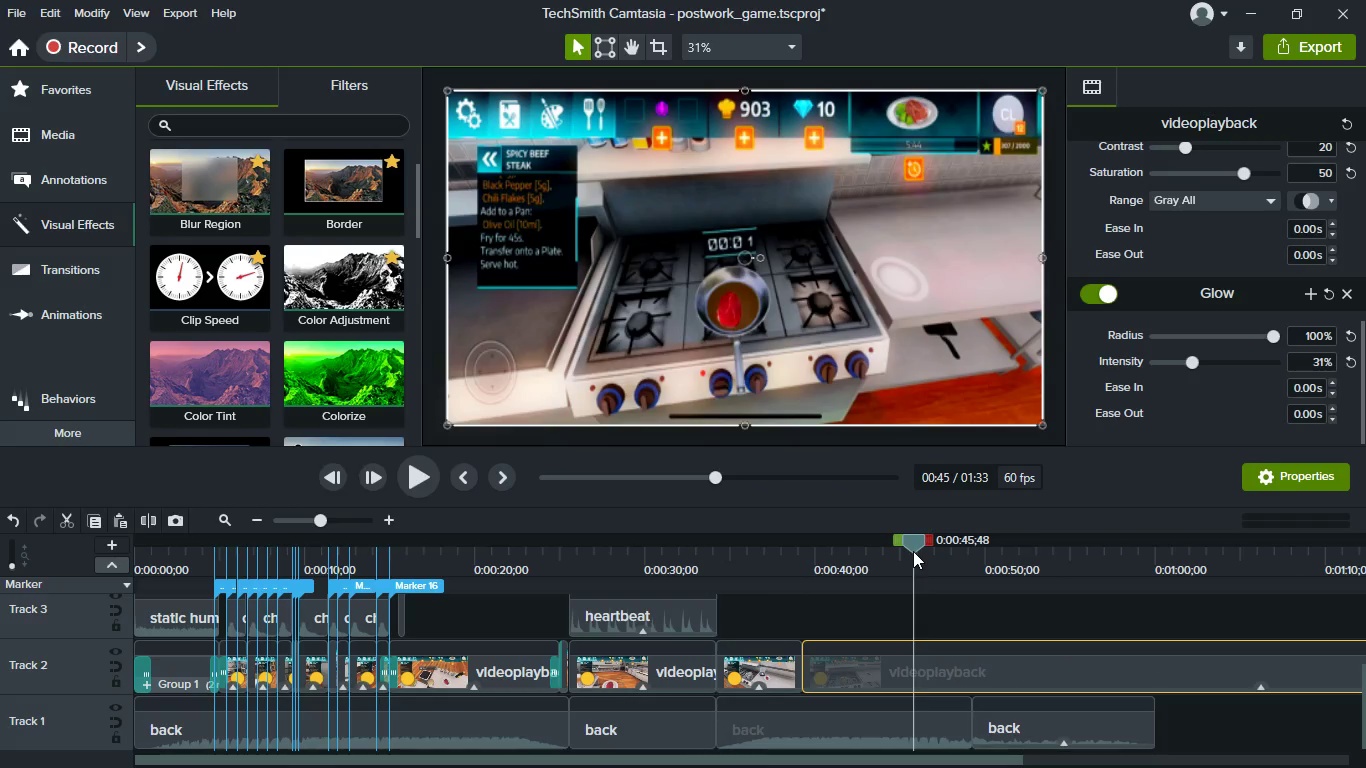 
left_click([913, 551])
 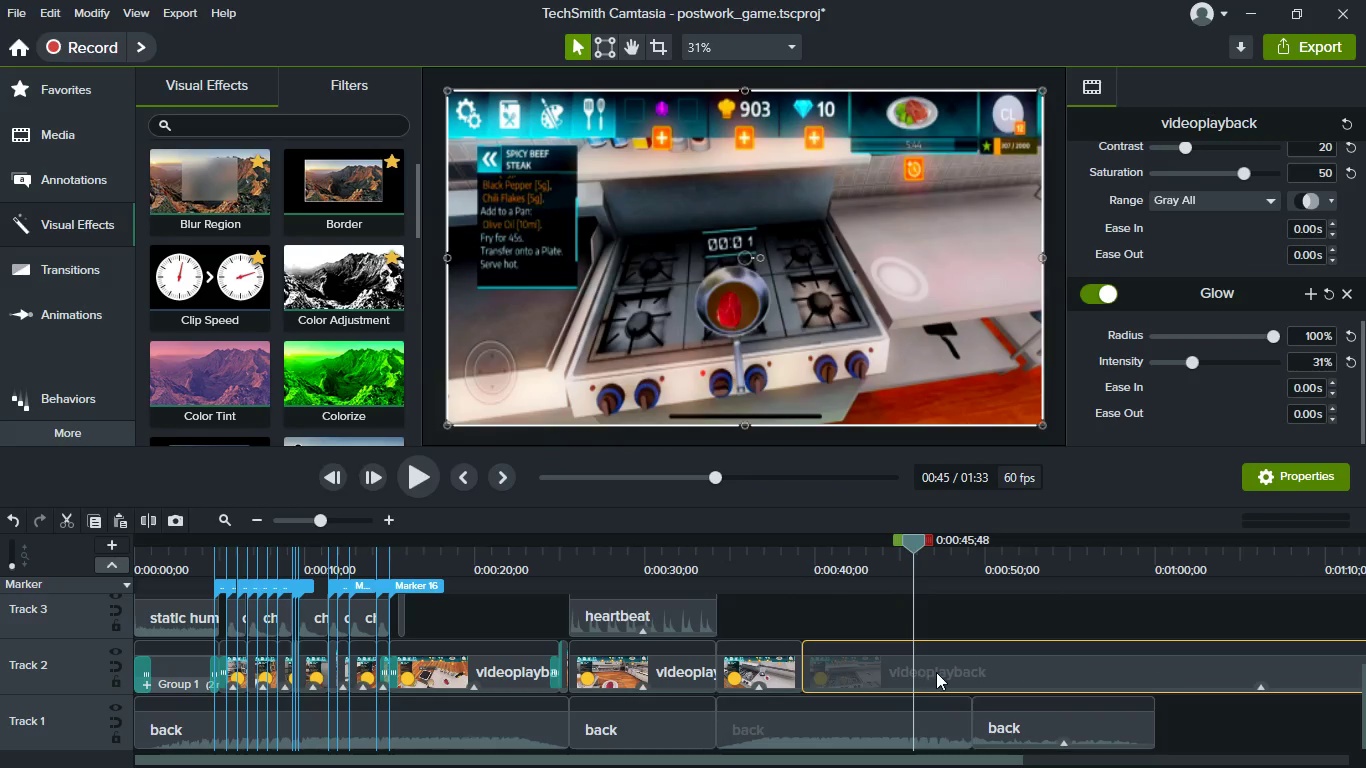 
left_click_drag(start_coordinate=[938, 672], to_coordinate=[1025, 679])
 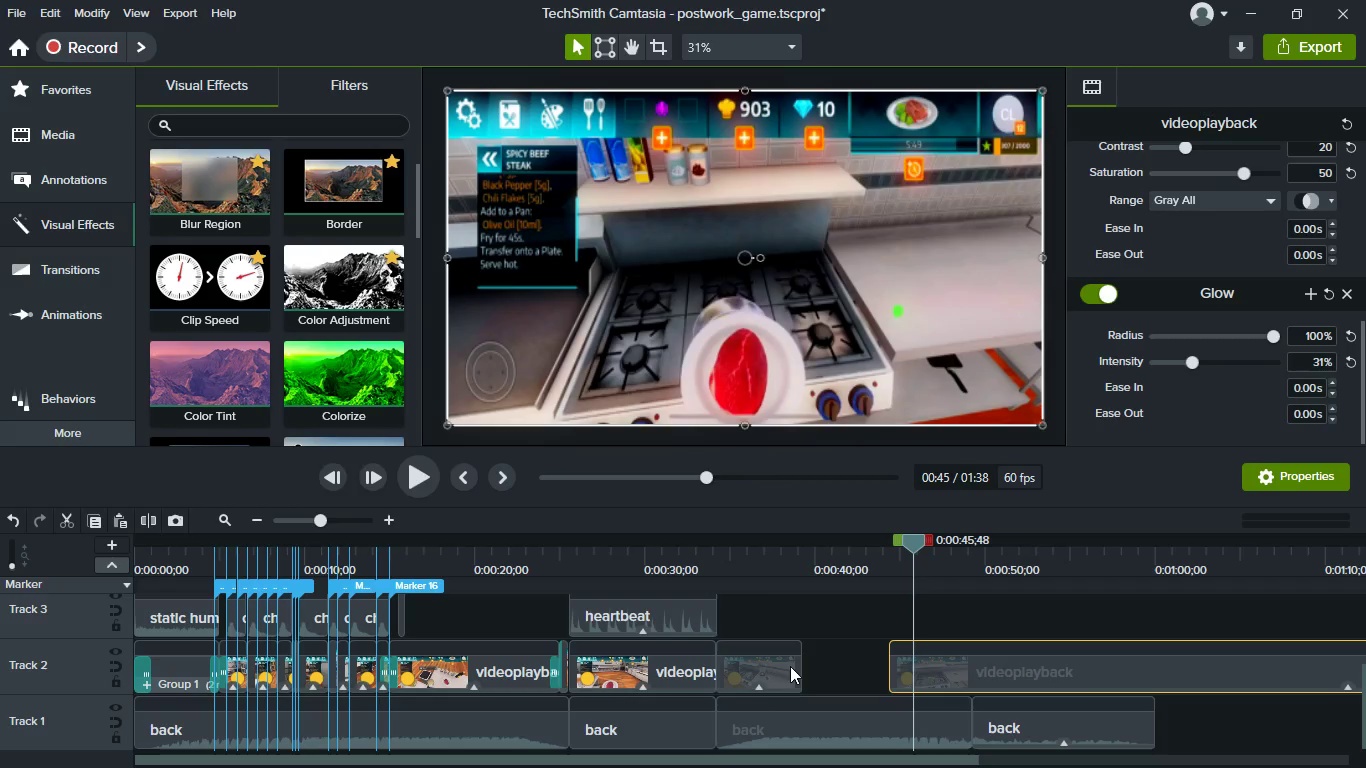 
left_click([789, 666])
 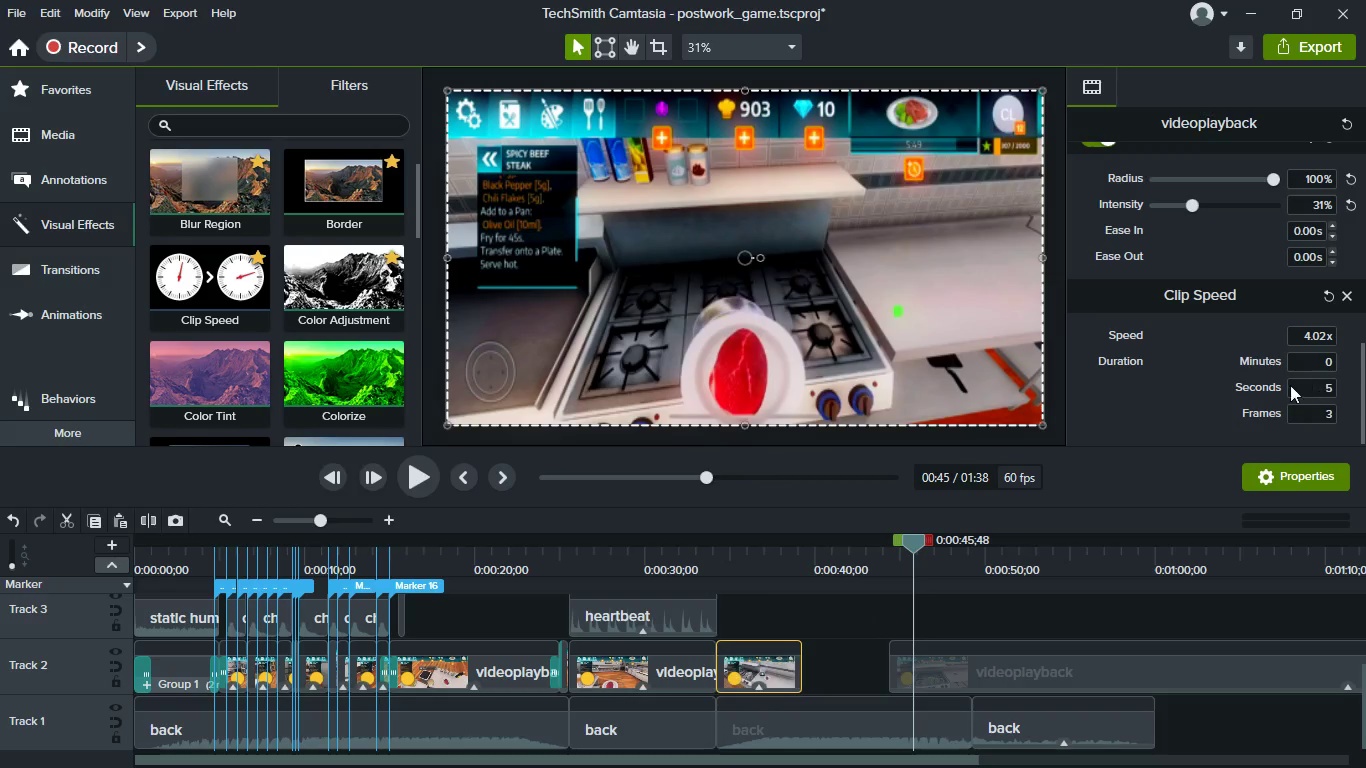 
scroll: coordinate [1282, 367], scroll_direction: down, amount: 1.0
 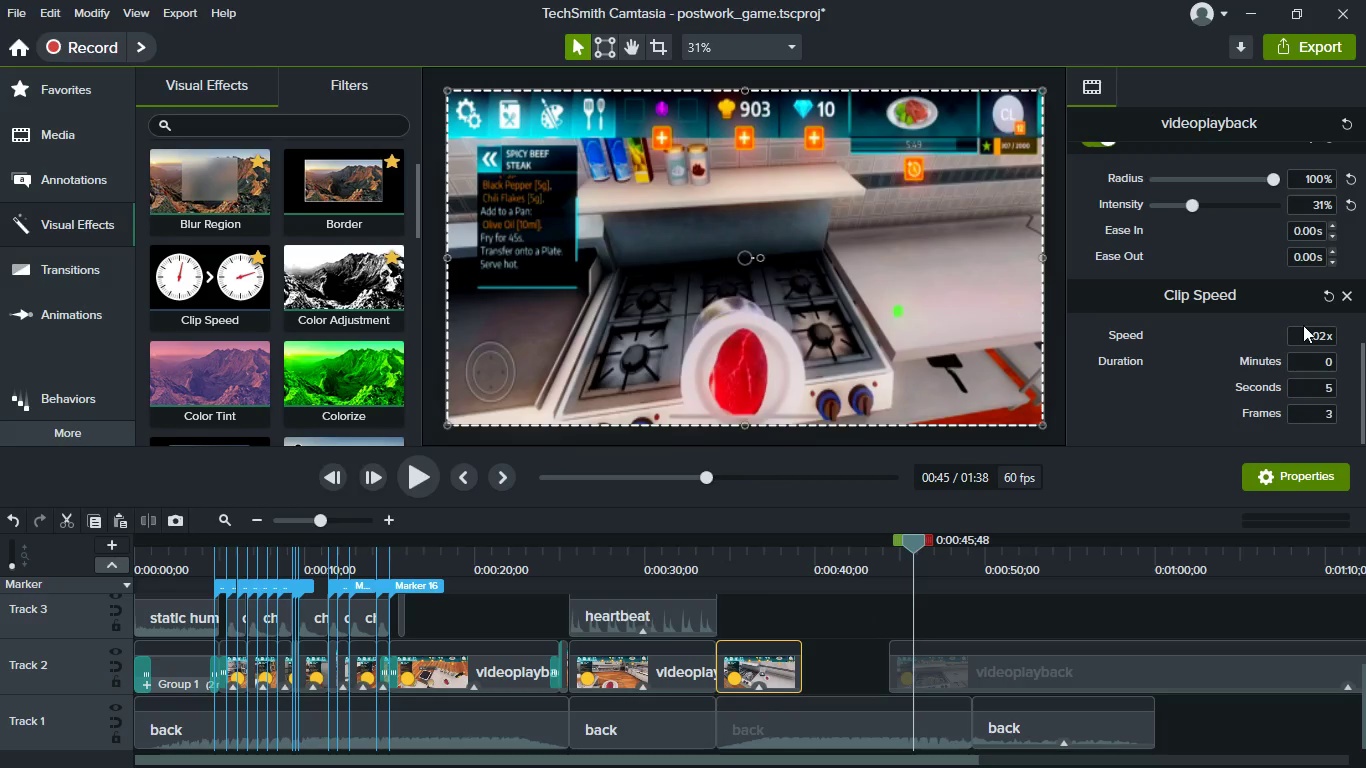 
left_click([1303, 325])
 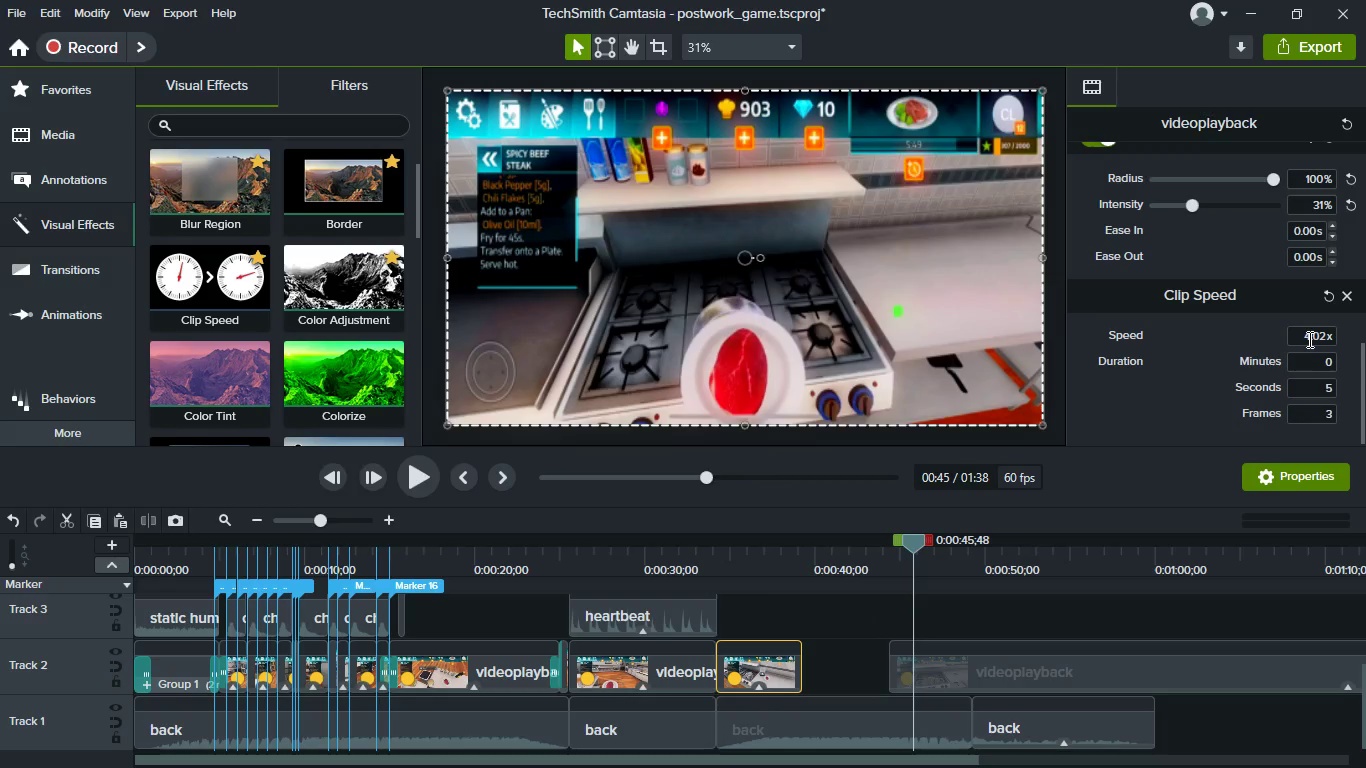 
left_click([1308, 339])
 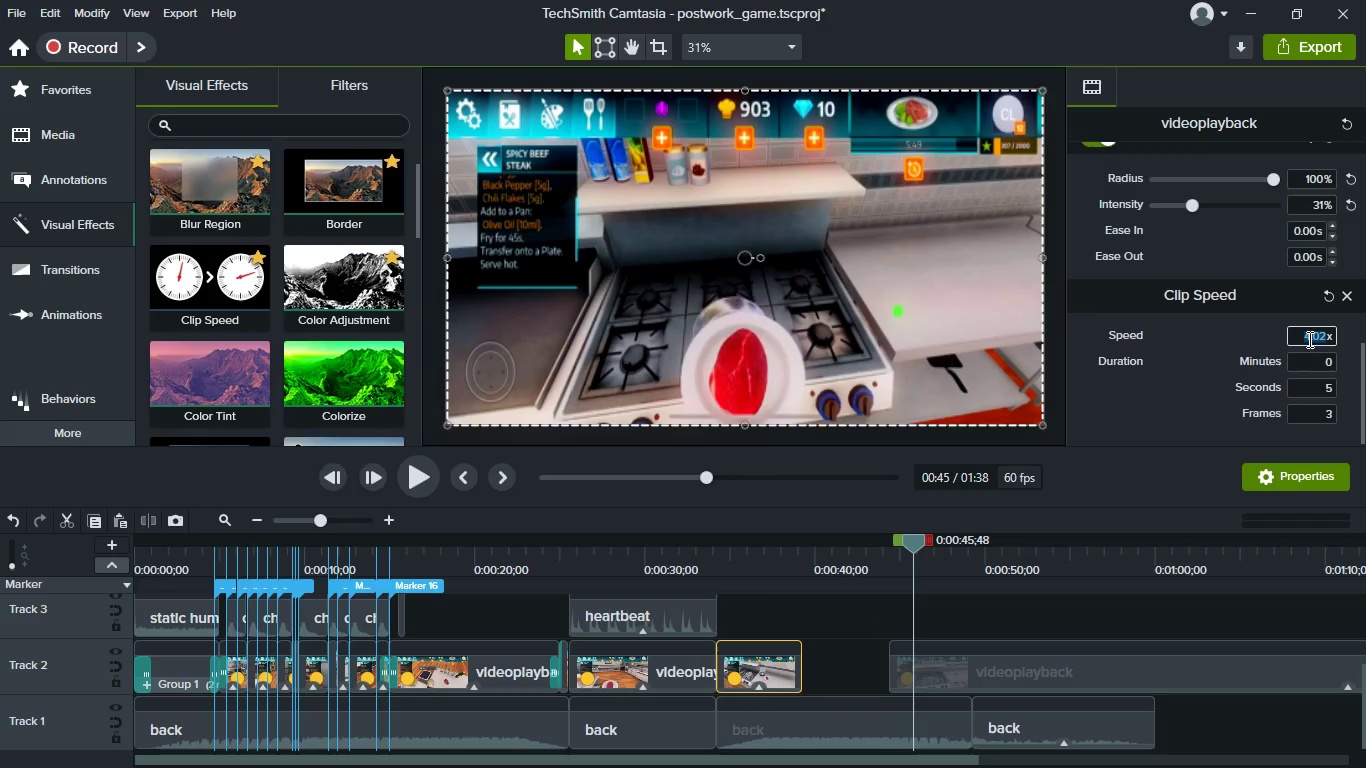 
key(3)
 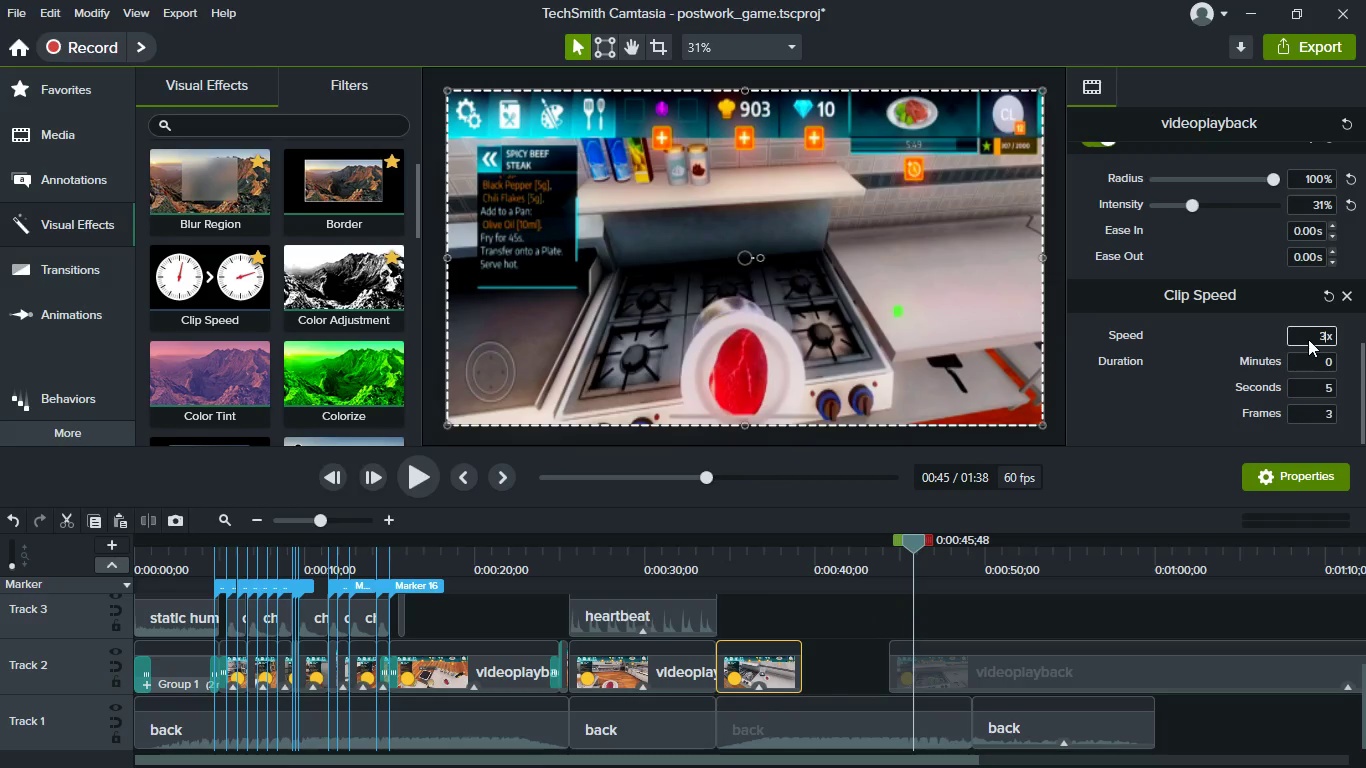 
key(Enter)
 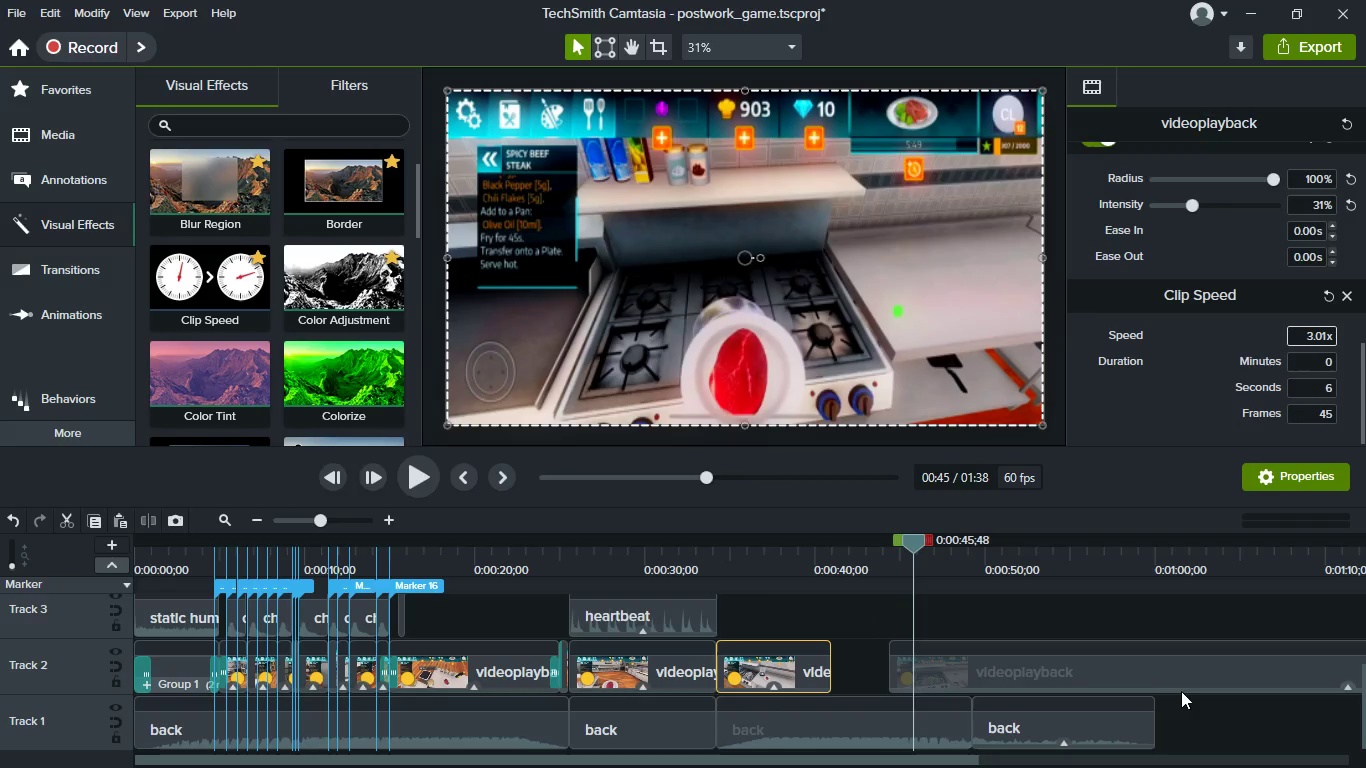 
left_click_drag(start_coordinate=[1162, 671], to_coordinate=[991, 659])
 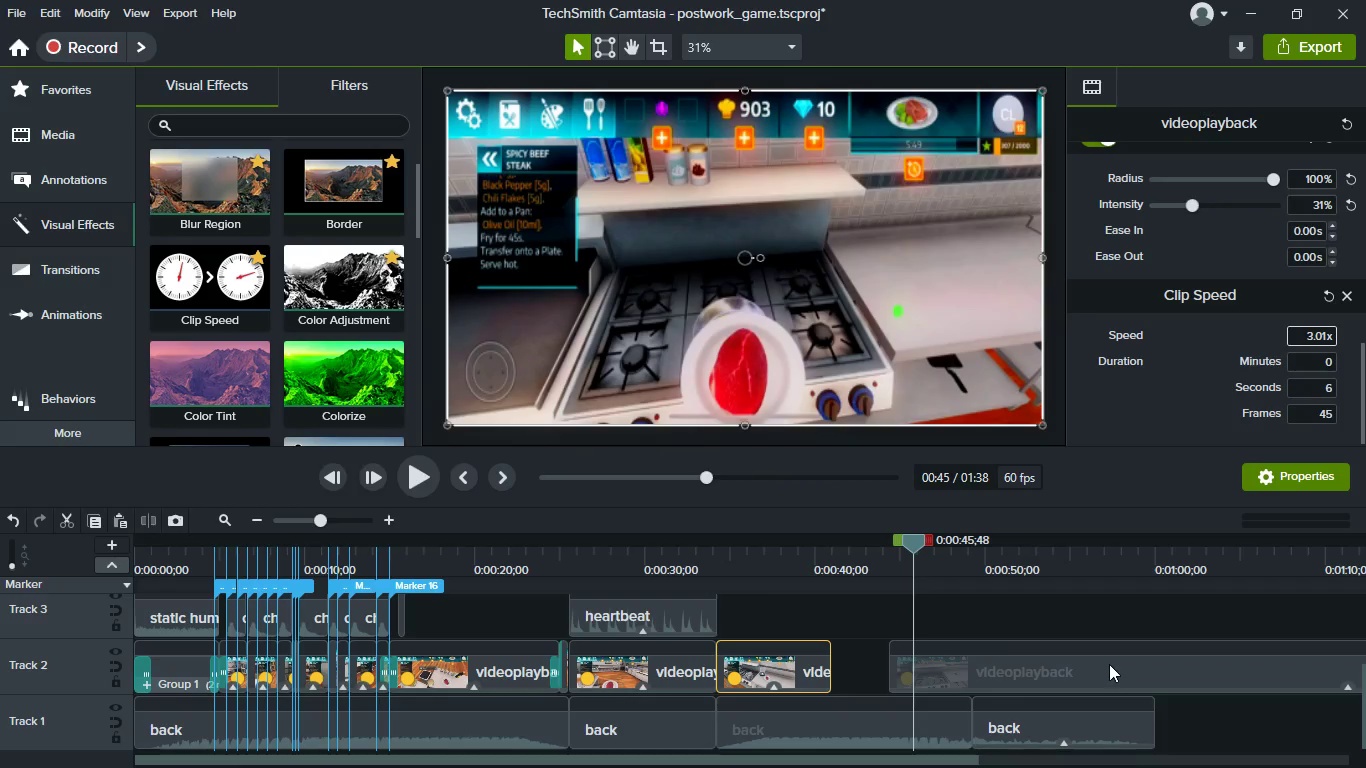 
left_click_drag(start_coordinate=[1109, 664], to_coordinate=[967, 660])
 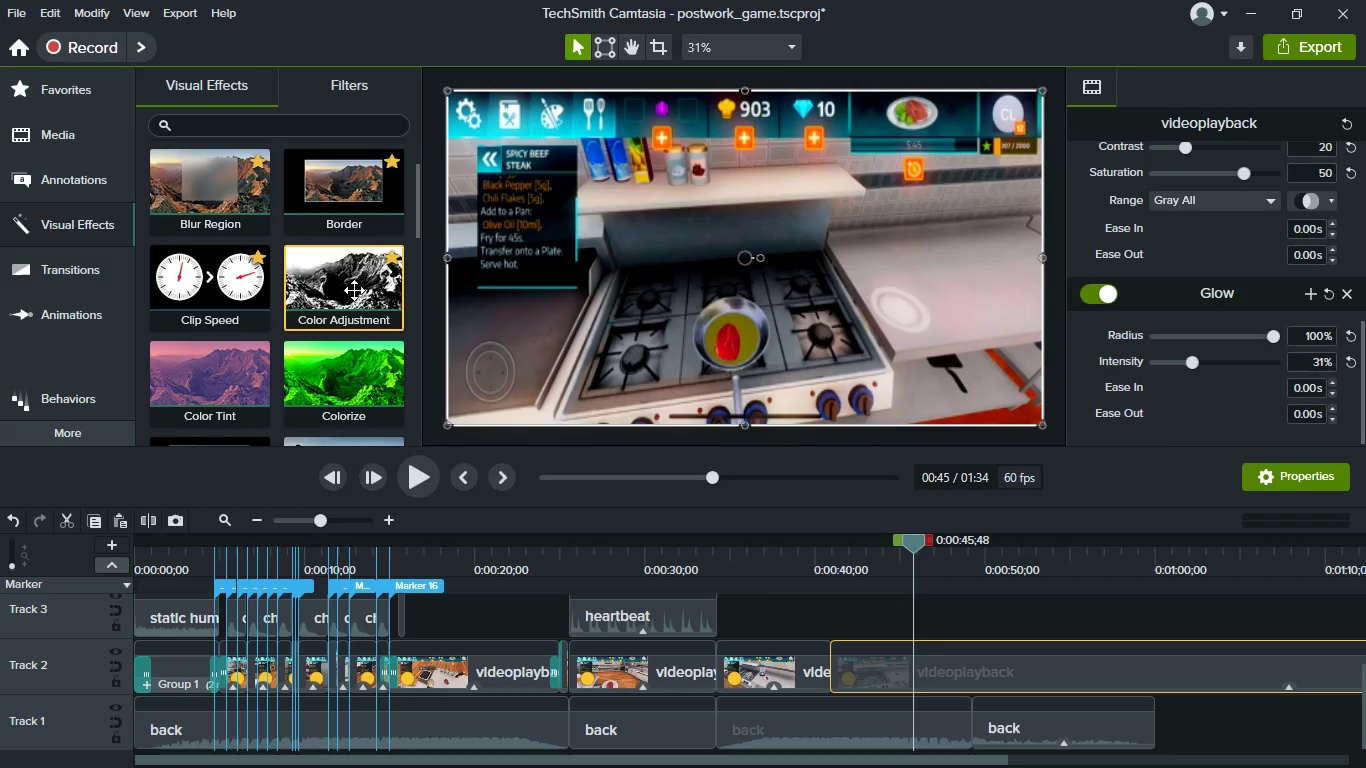 
scroll: coordinate [308, 312], scroll_direction: down, amount: 3.0
 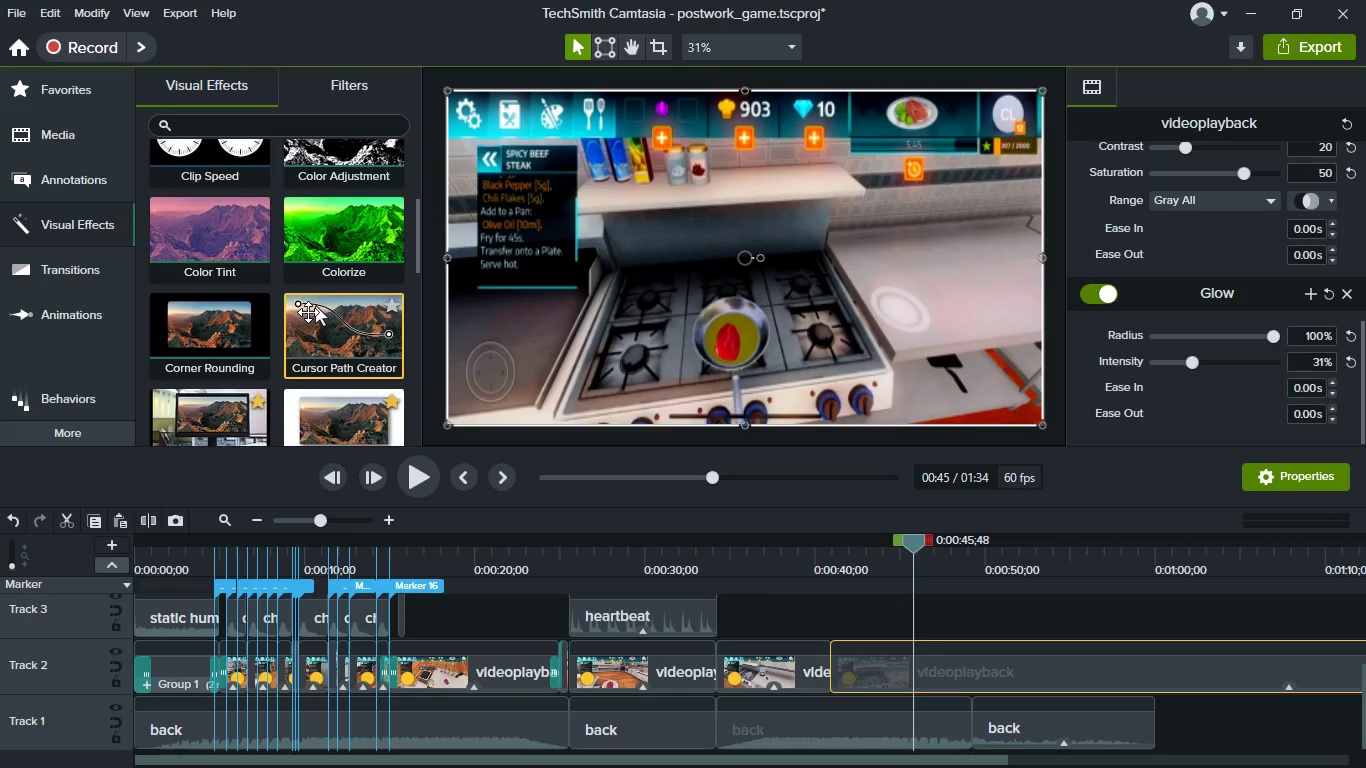 
scroll: coordinate [308, 312], scroll_direction: up, amount: 10.0
 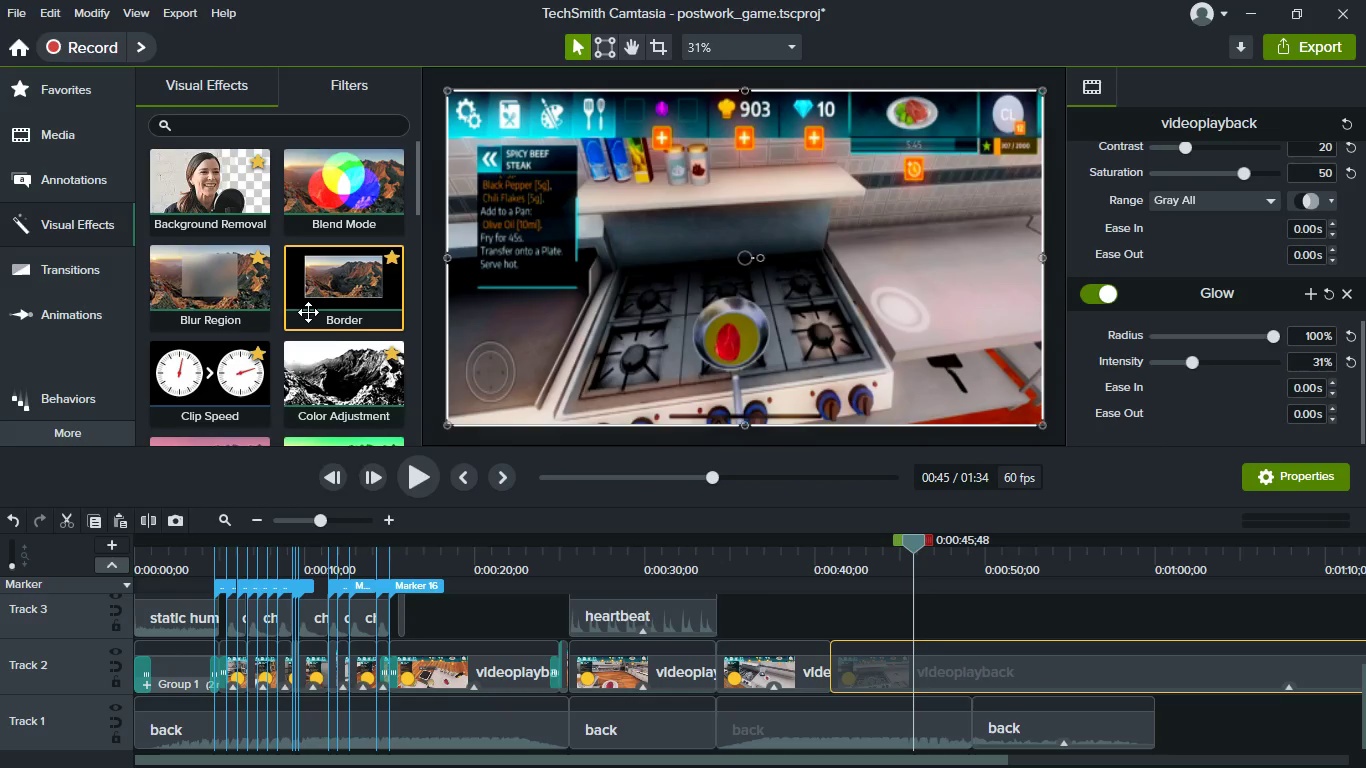 
scroll: coordinate [299, 321], scroll_direction: down, amount: 10.0
 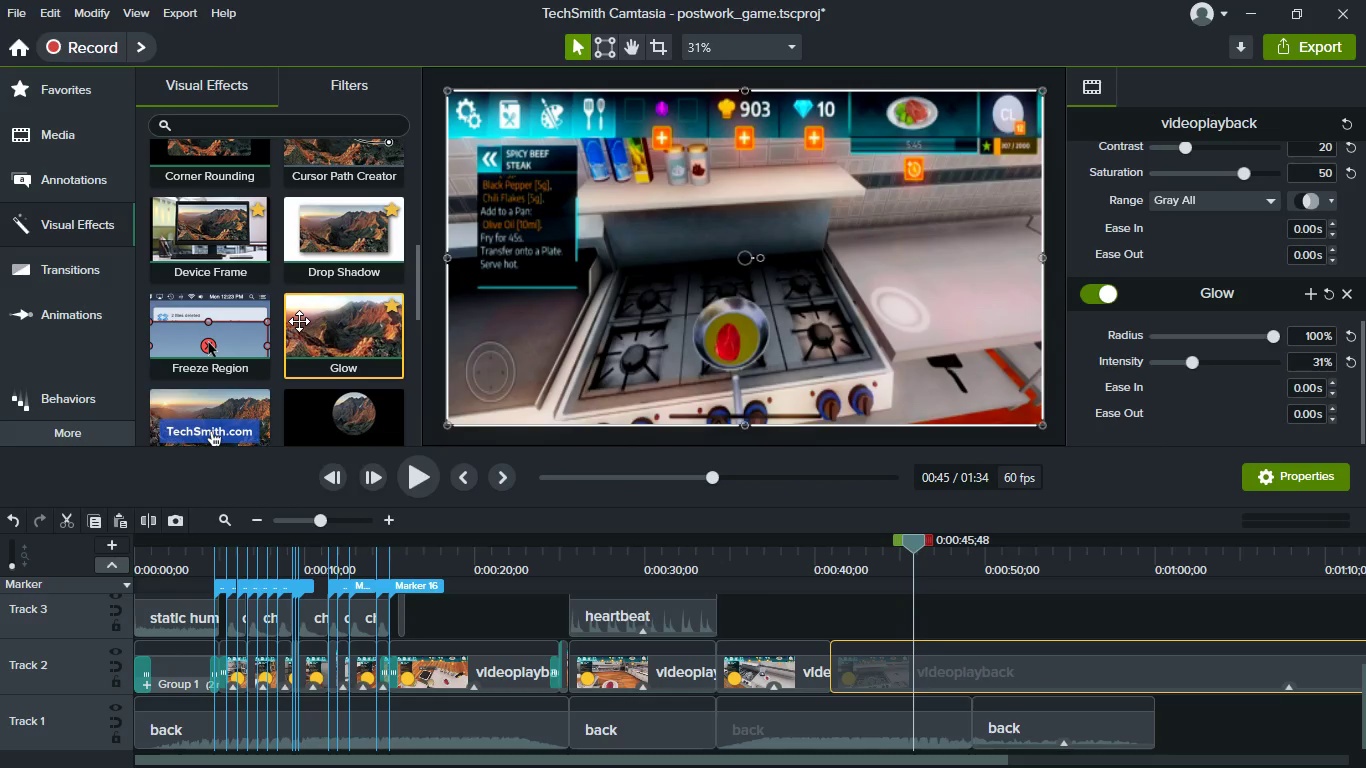 
scroll: coordinate [299, 321], scroll_direction: up, amount: 5.0
 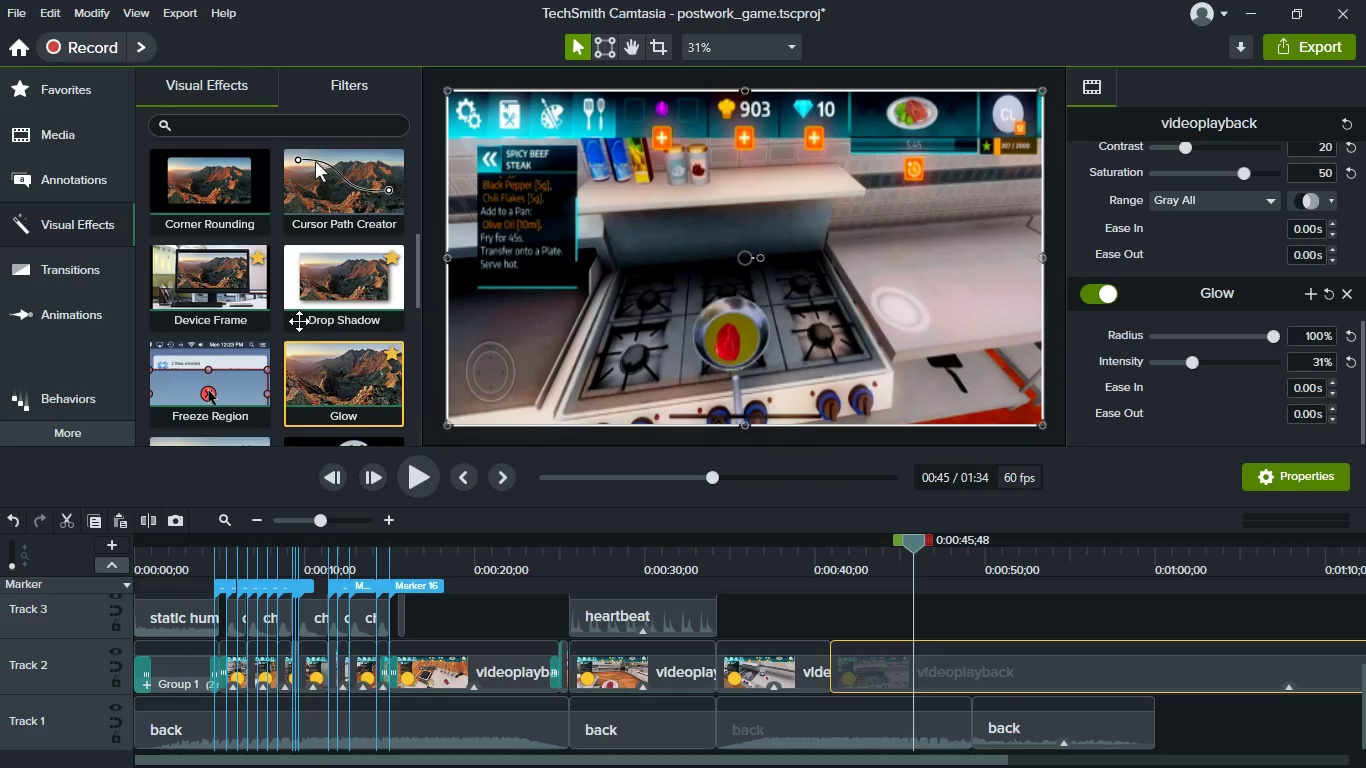 
scroll: coordinate [299, 321], scroll_direction: down, amount: 2.0
 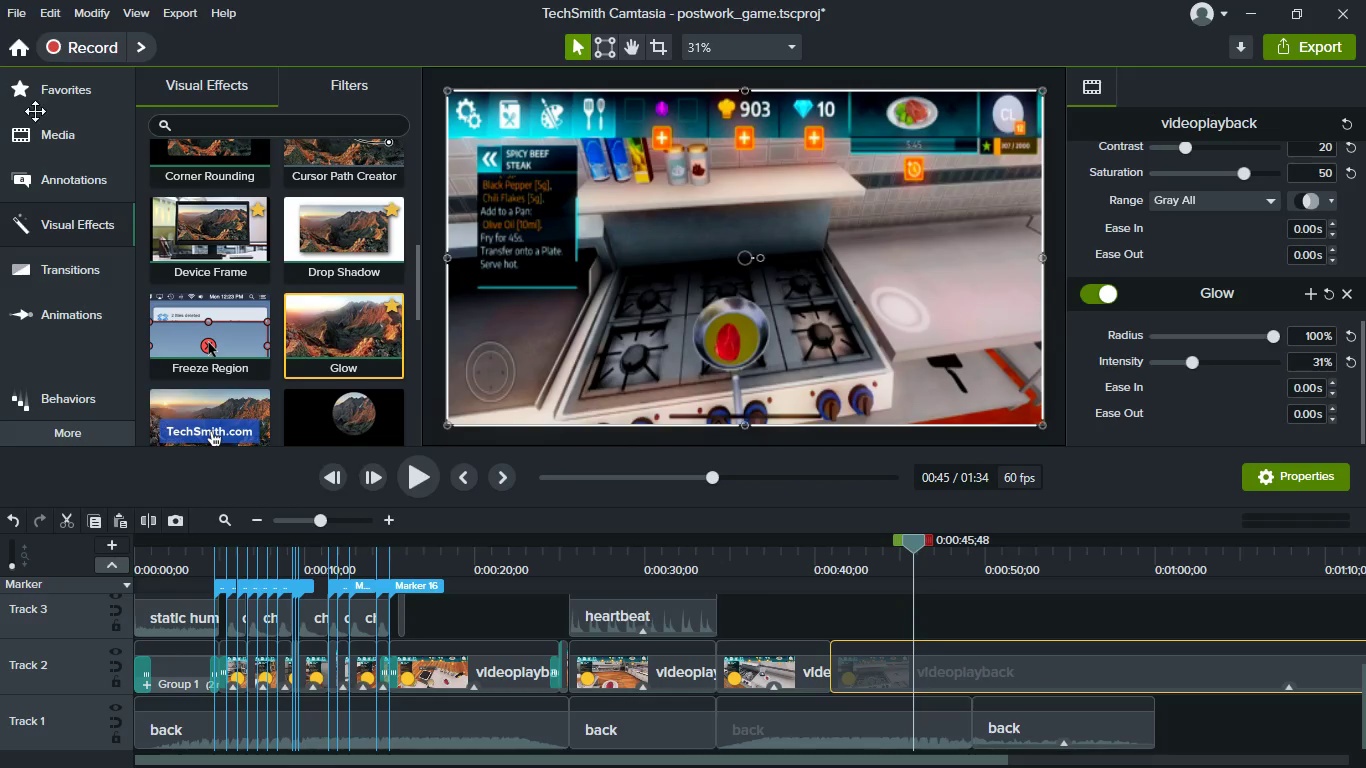 
left_click([54, 112])
 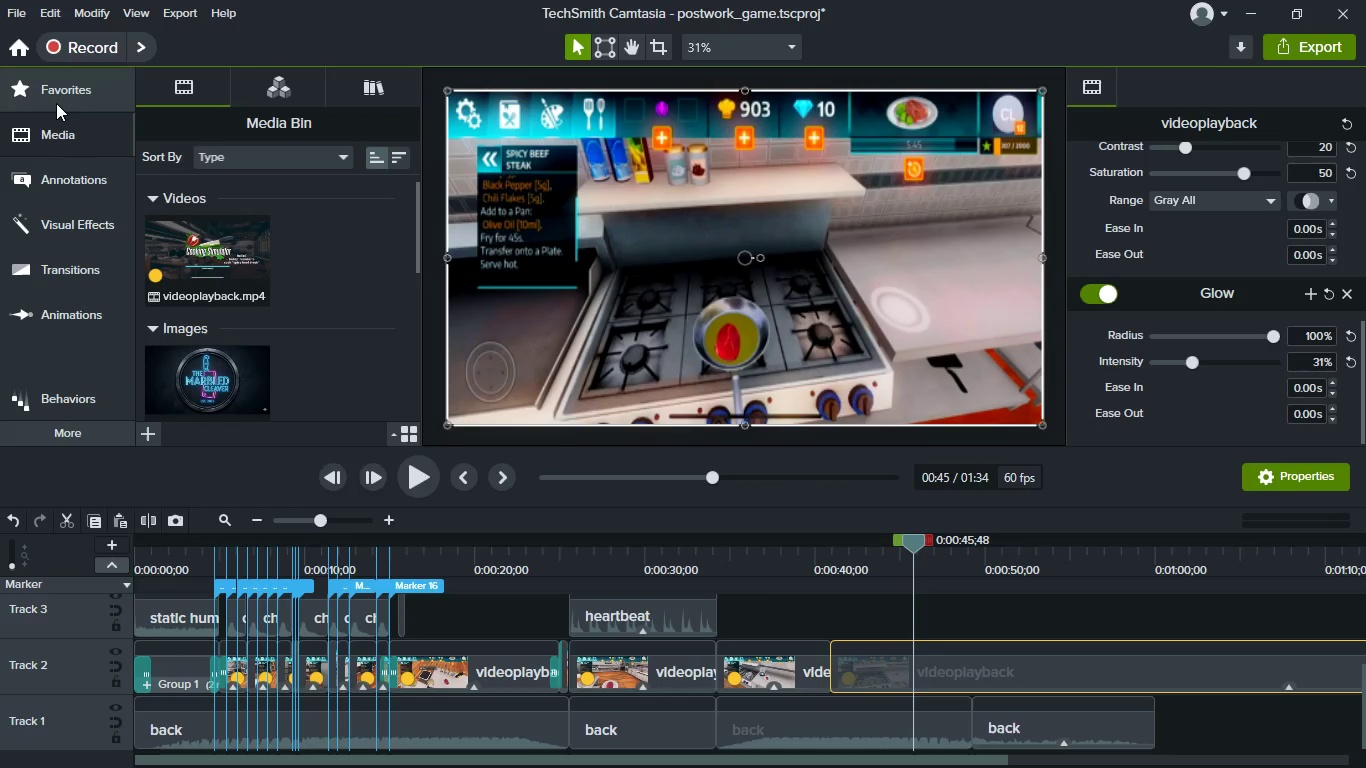 
left_click([56, 99])
 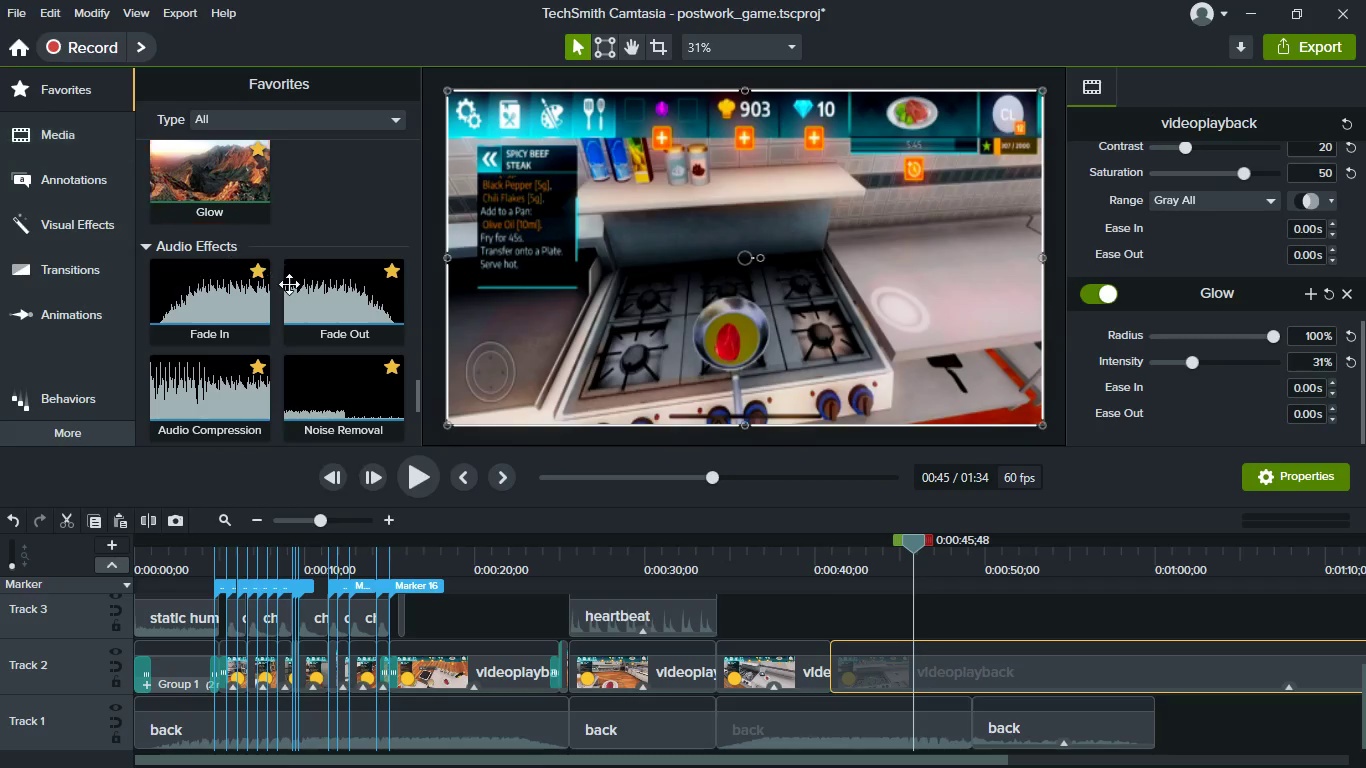 
scroll: coordinate [305, 300], scroll_direction: up, amount: 39.0
 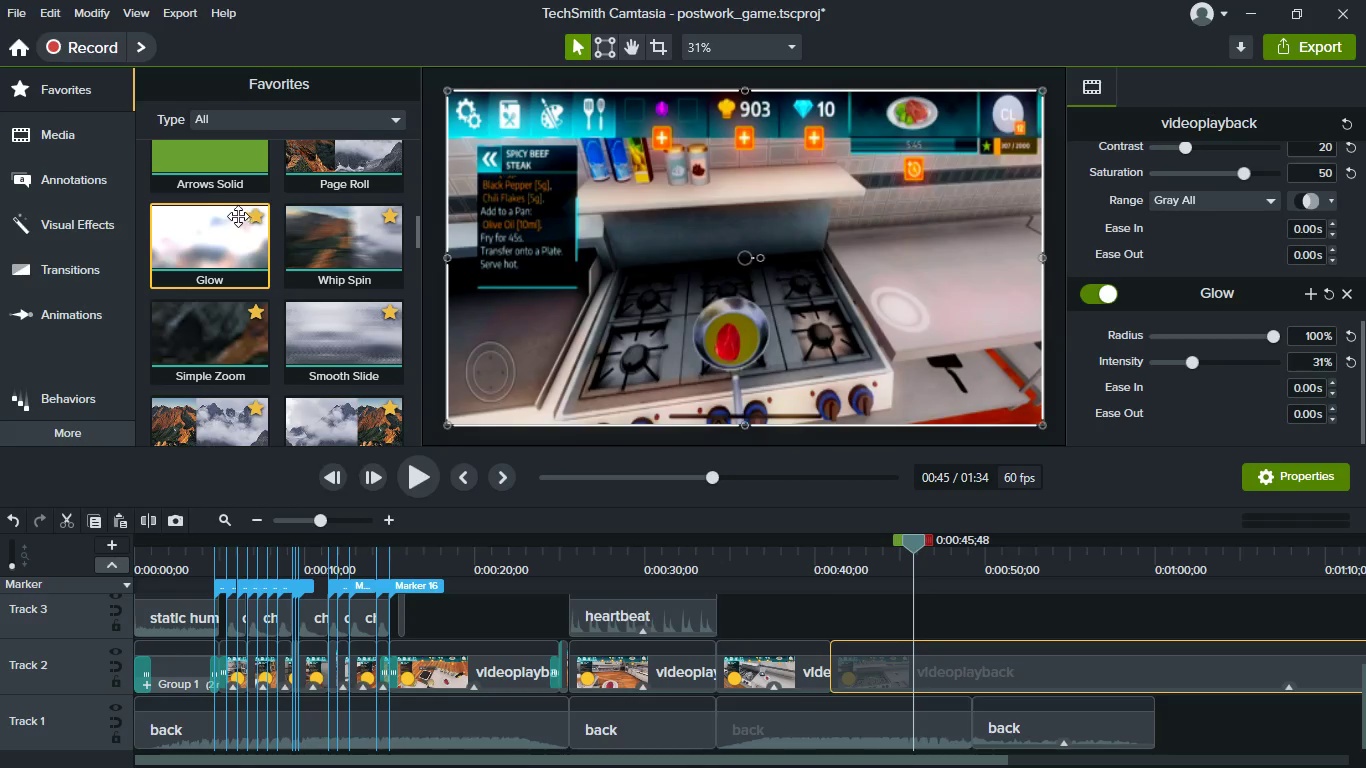 
left_click_drag(start_coordinate=[223, 216], to_coordinate=[831, 663])
 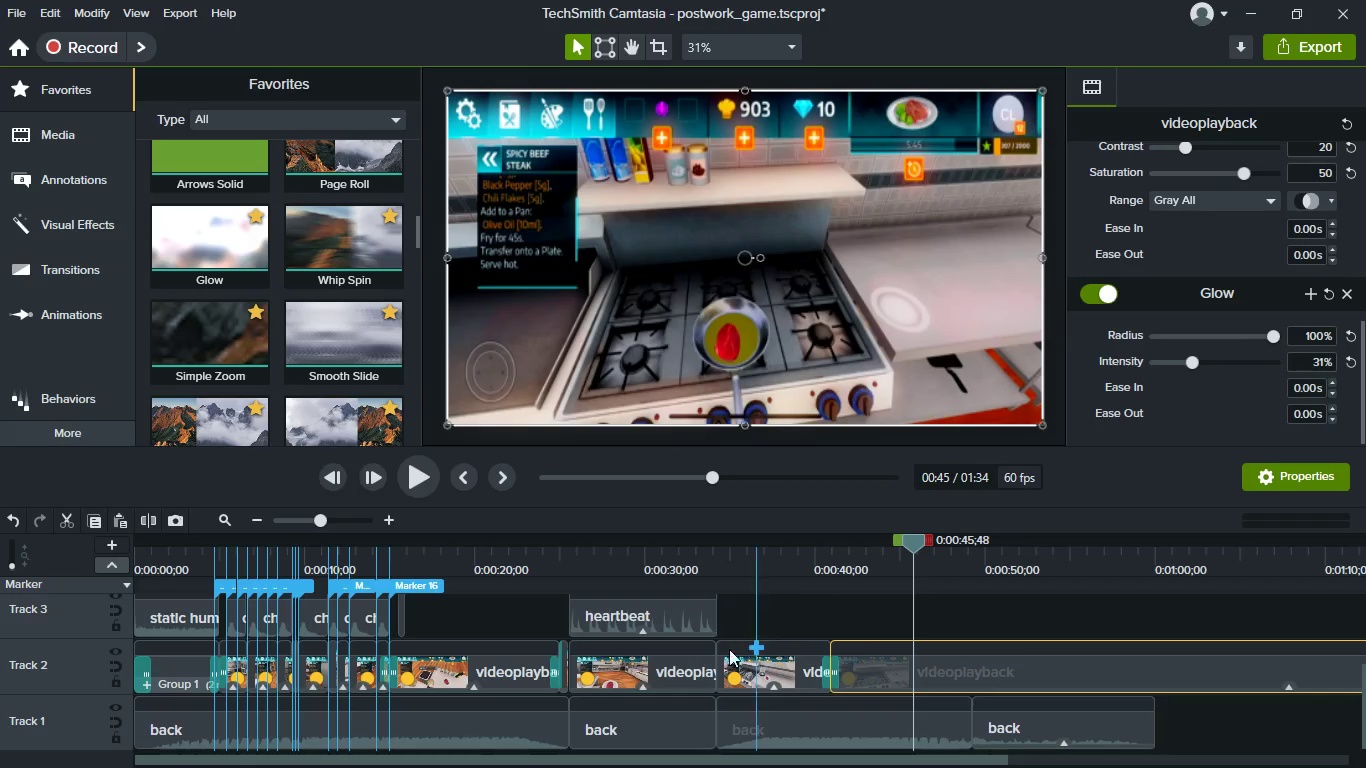 
key(Control+S)
 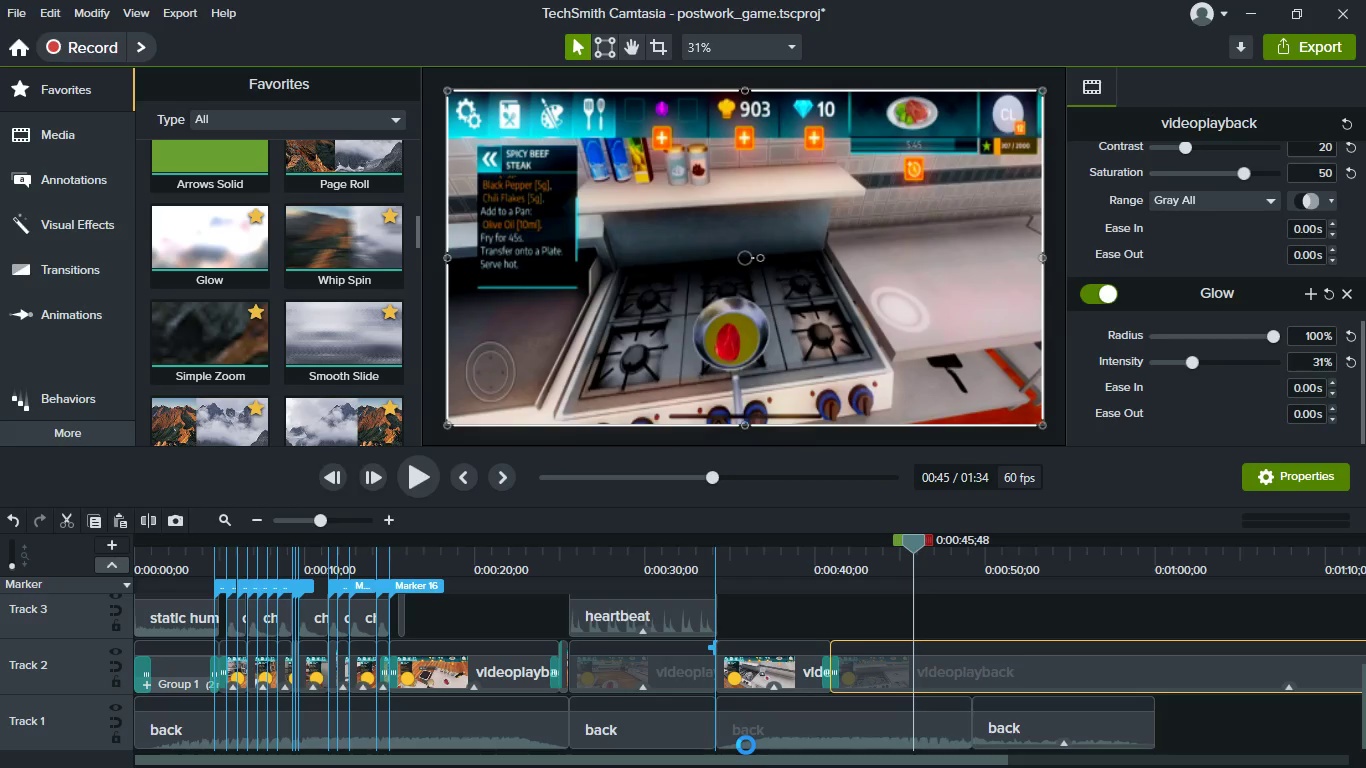 
key(Meta+MetaLeft)
 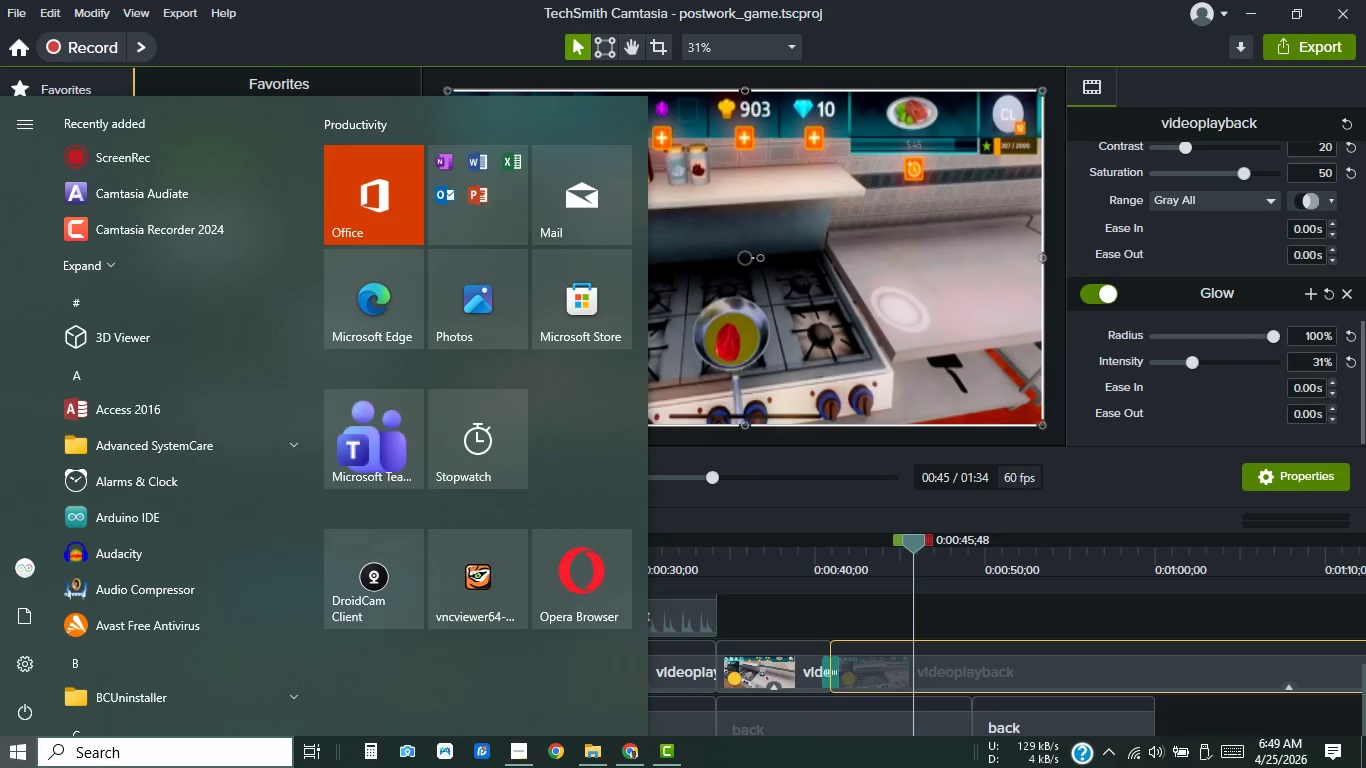 
left_click([641, 758])
 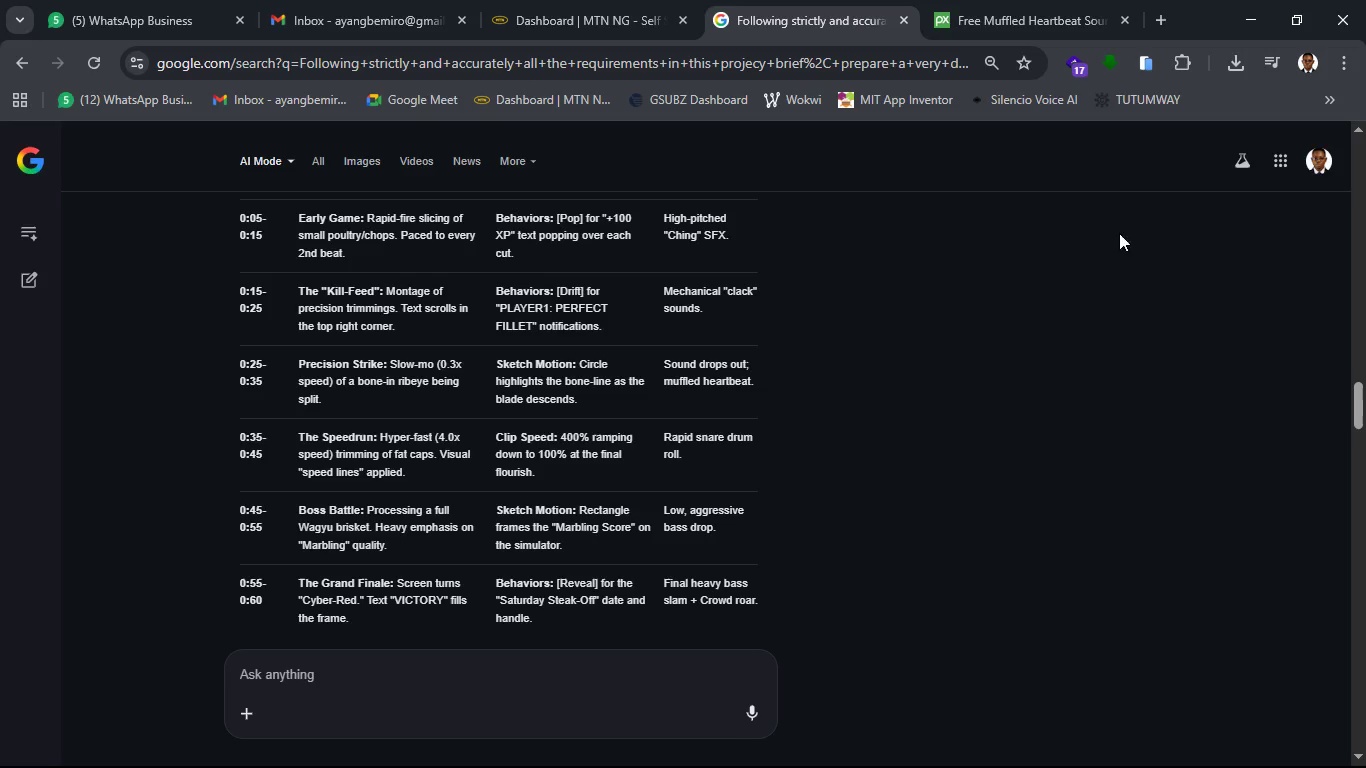 
wait(6.72)
 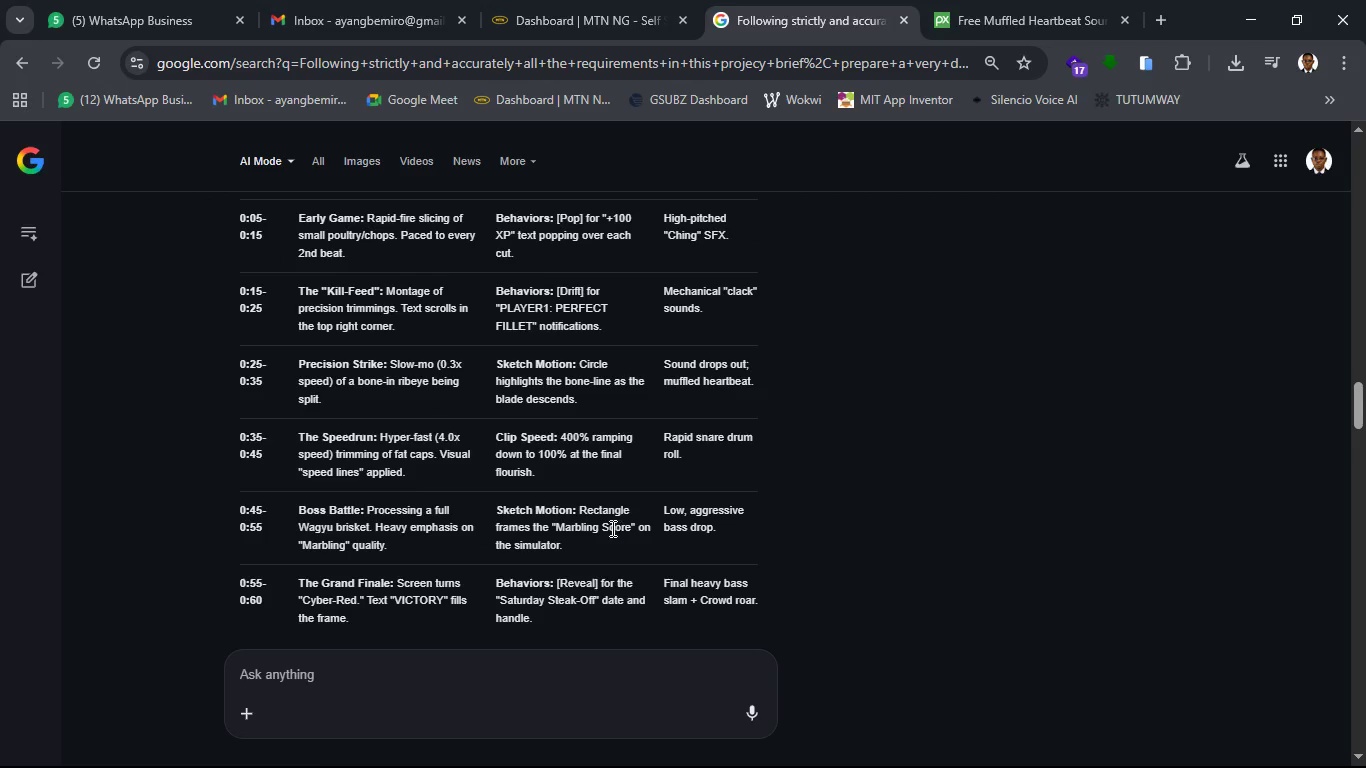 
left_click([1258, 20])
 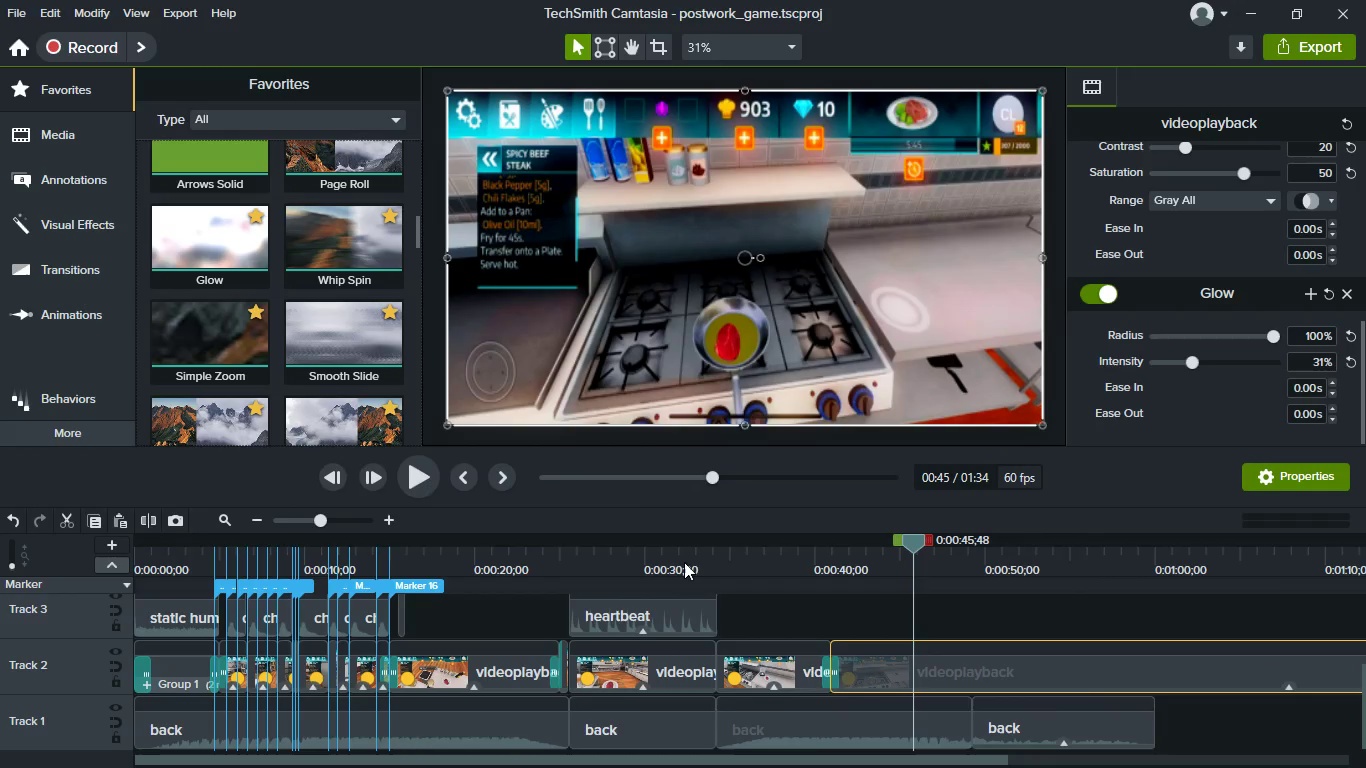 
left_click([683, 562])
 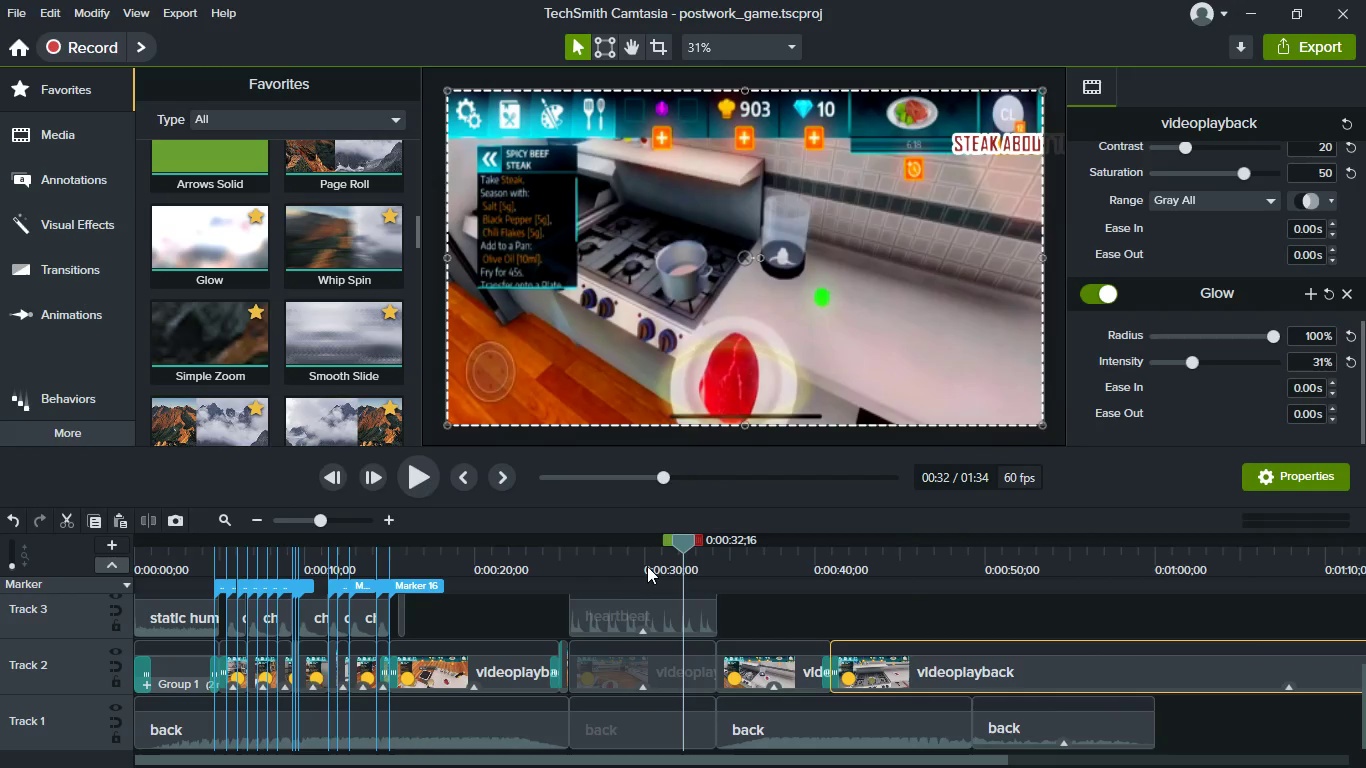 
left_click([647, 566])
 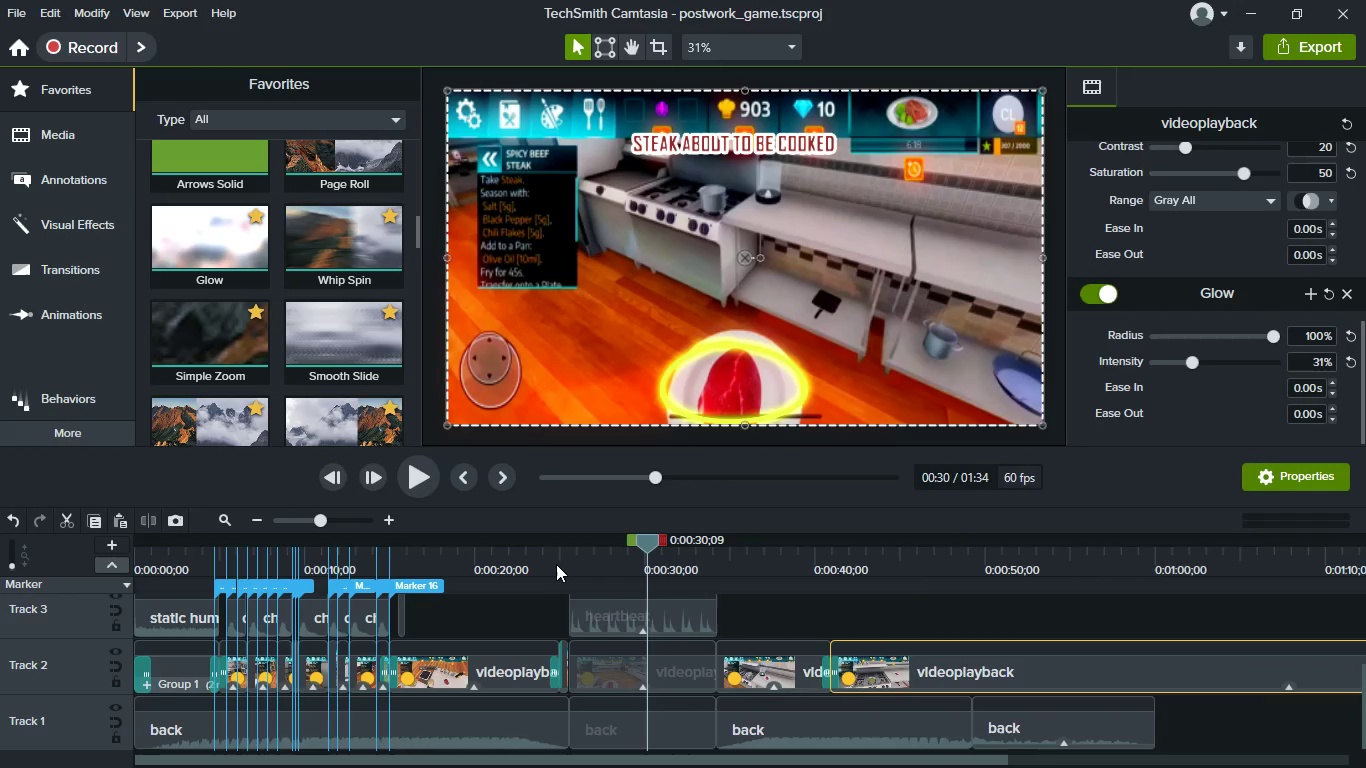 
left_click([556, 564])
 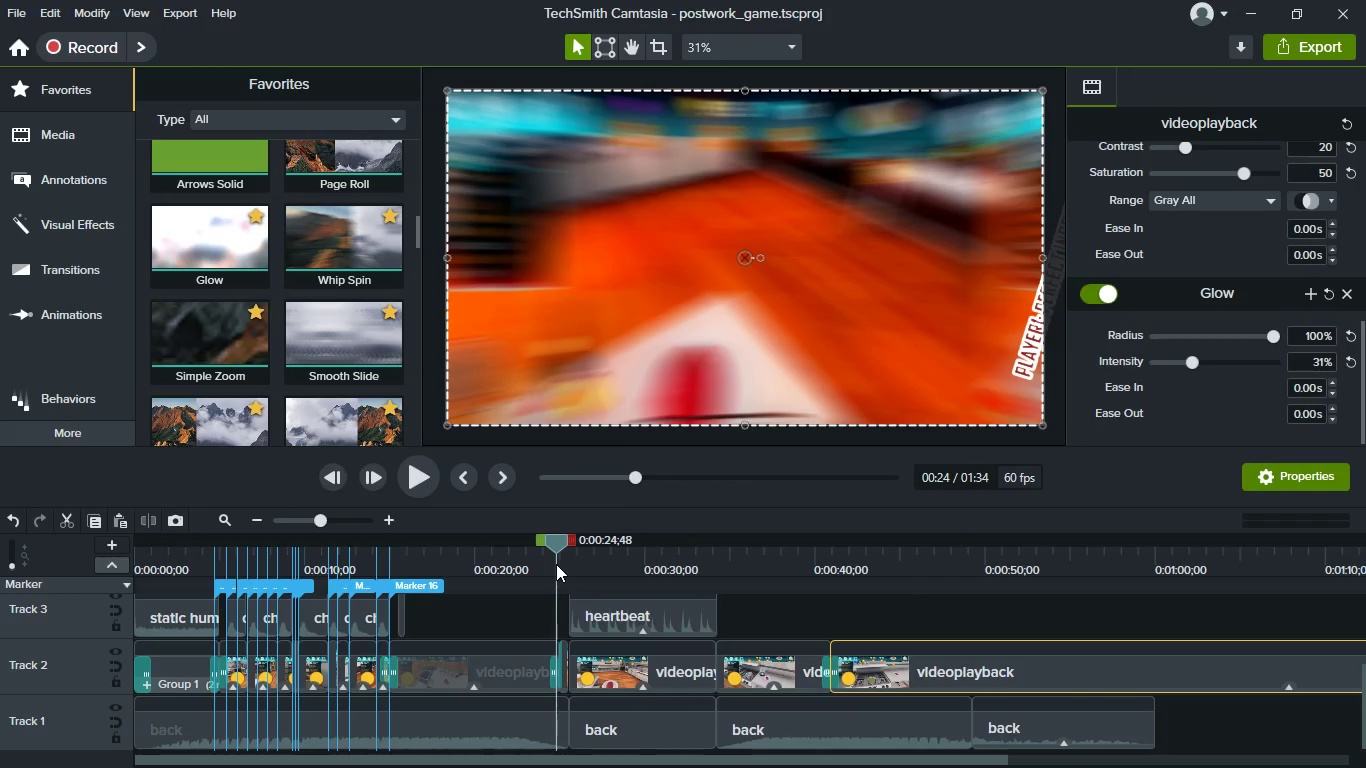 
key(Space)
 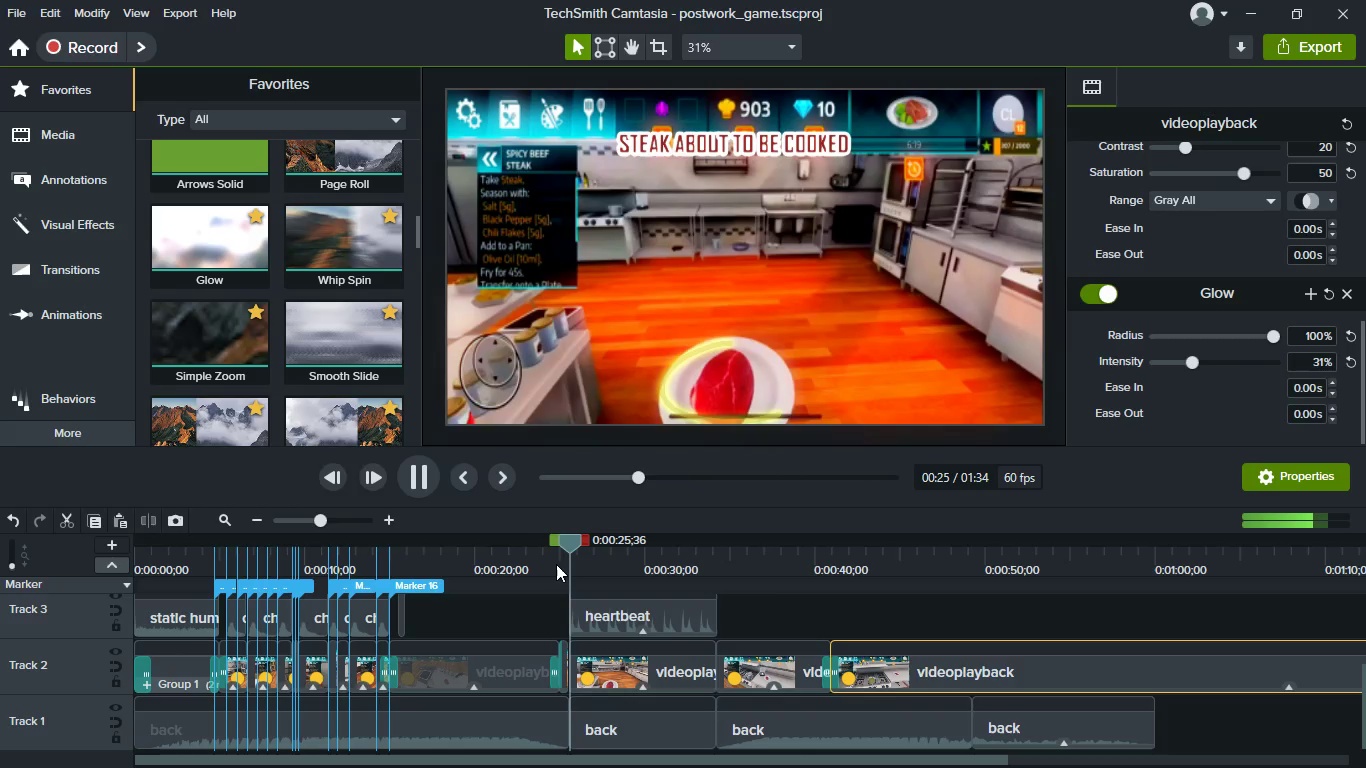 
key(Space)
 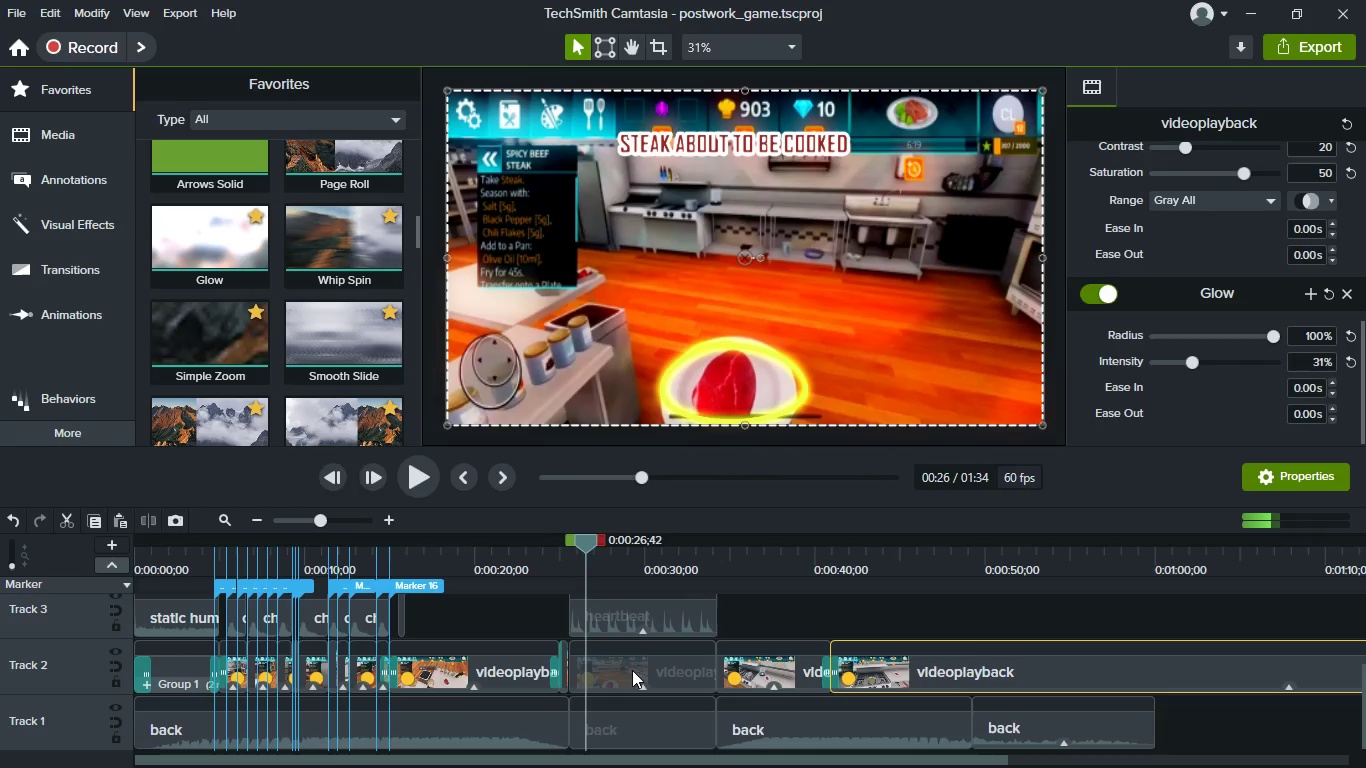 
key(Space)
 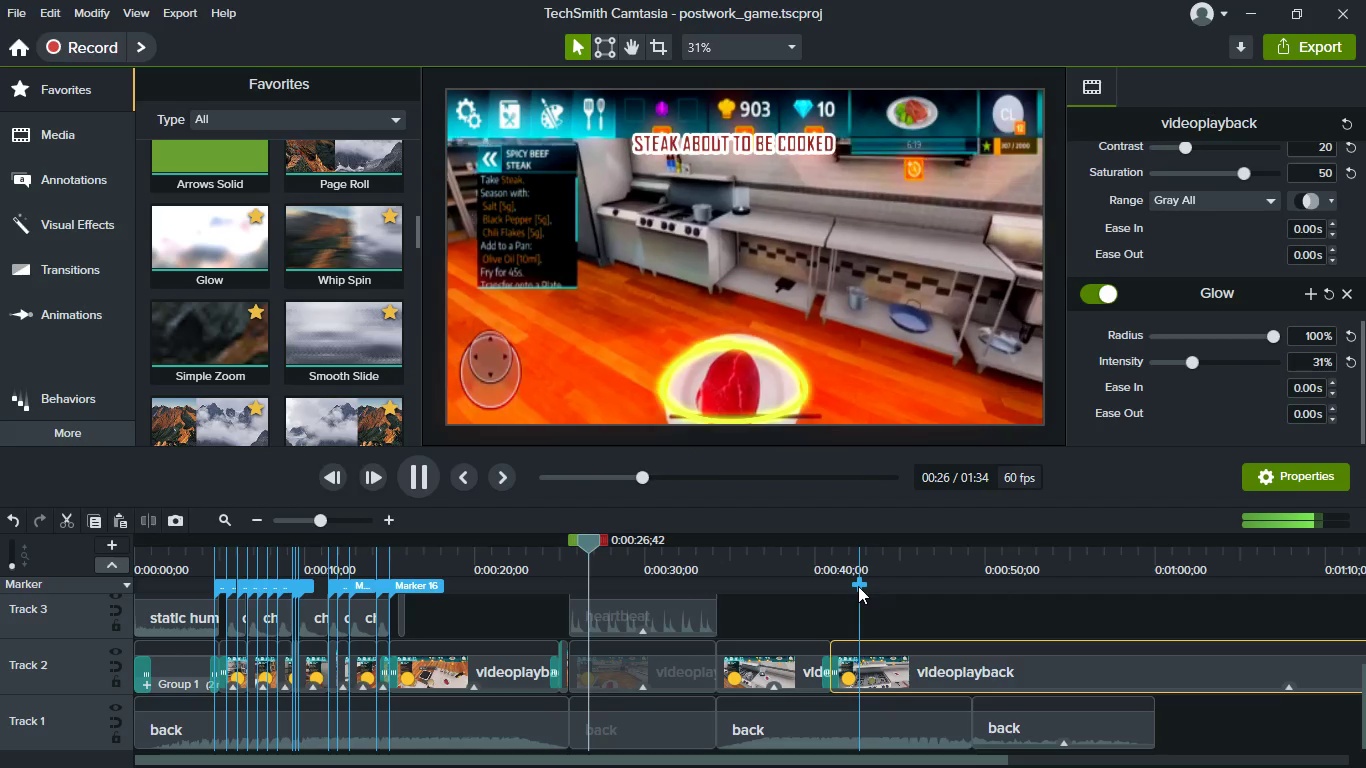 
key(Space)
 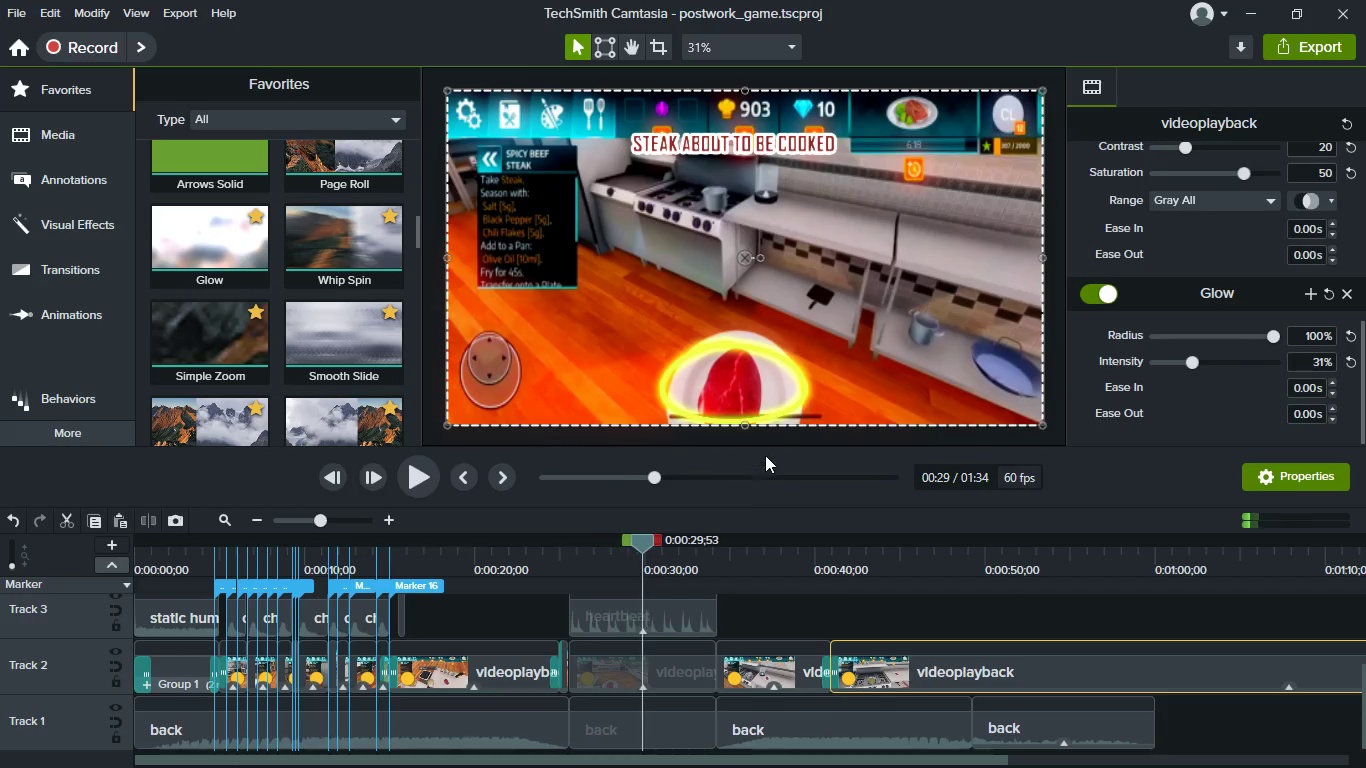 
scroll: coordinate [659, 728], scroll_direction: up, amount: 1.0
 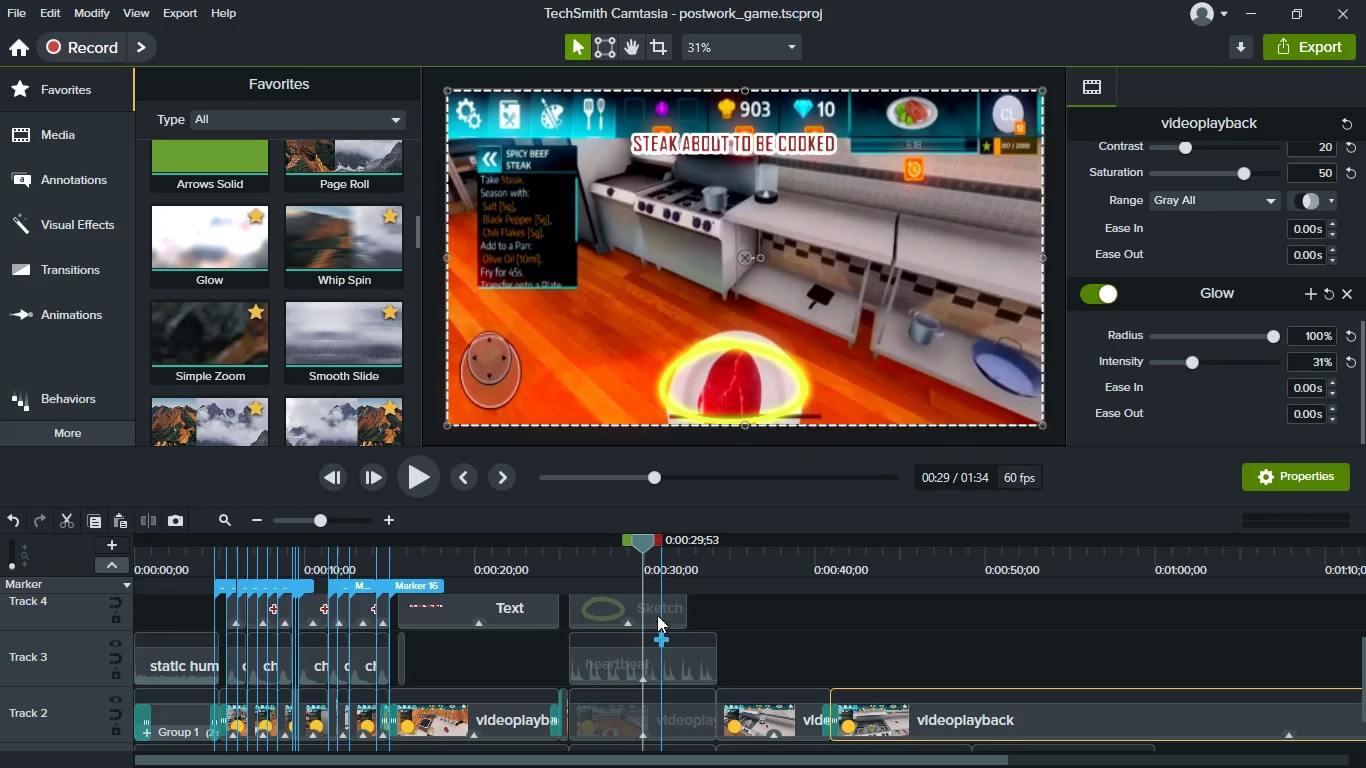 
left_click([657, 594])
 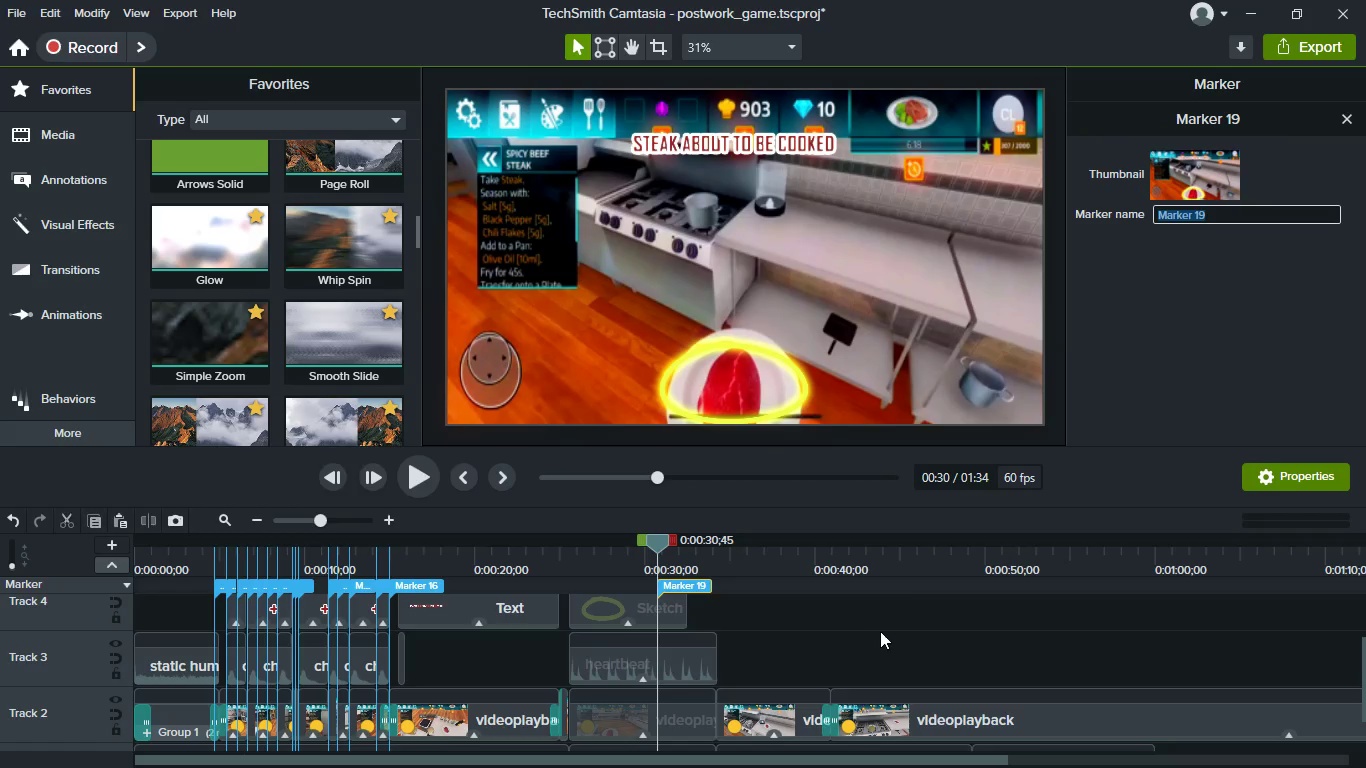 
key(Control+Z)
 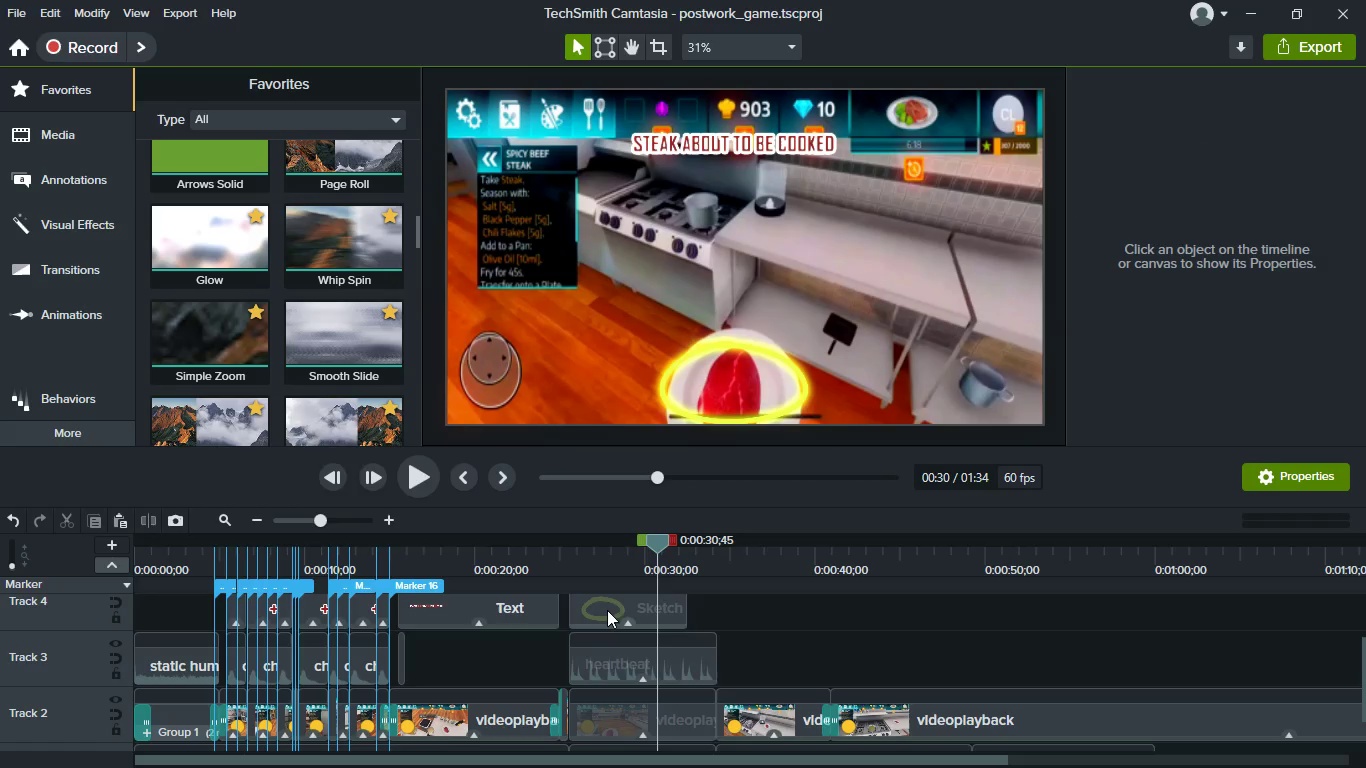 
left_click([607, 610])
 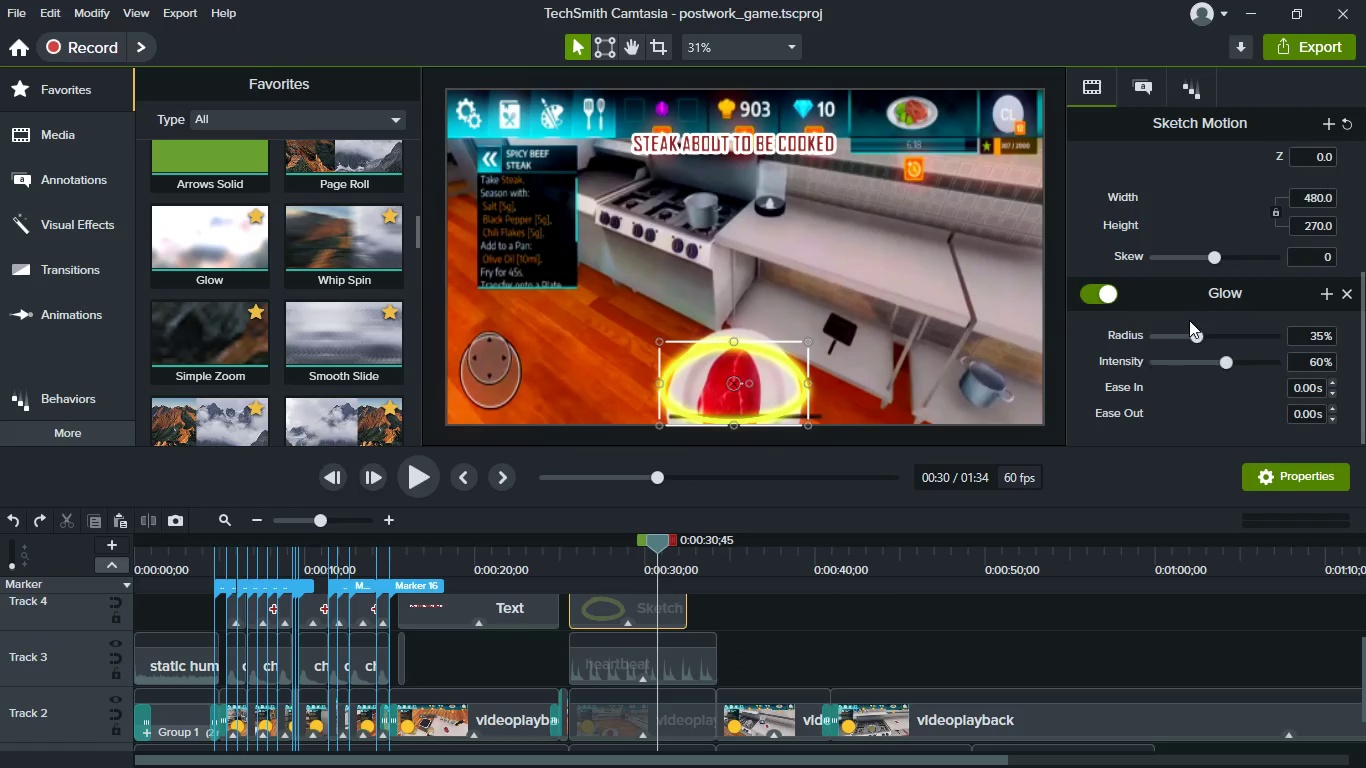 
scroll: coordinate [1177, 356], scroll_direction: down, amount: 5.0
 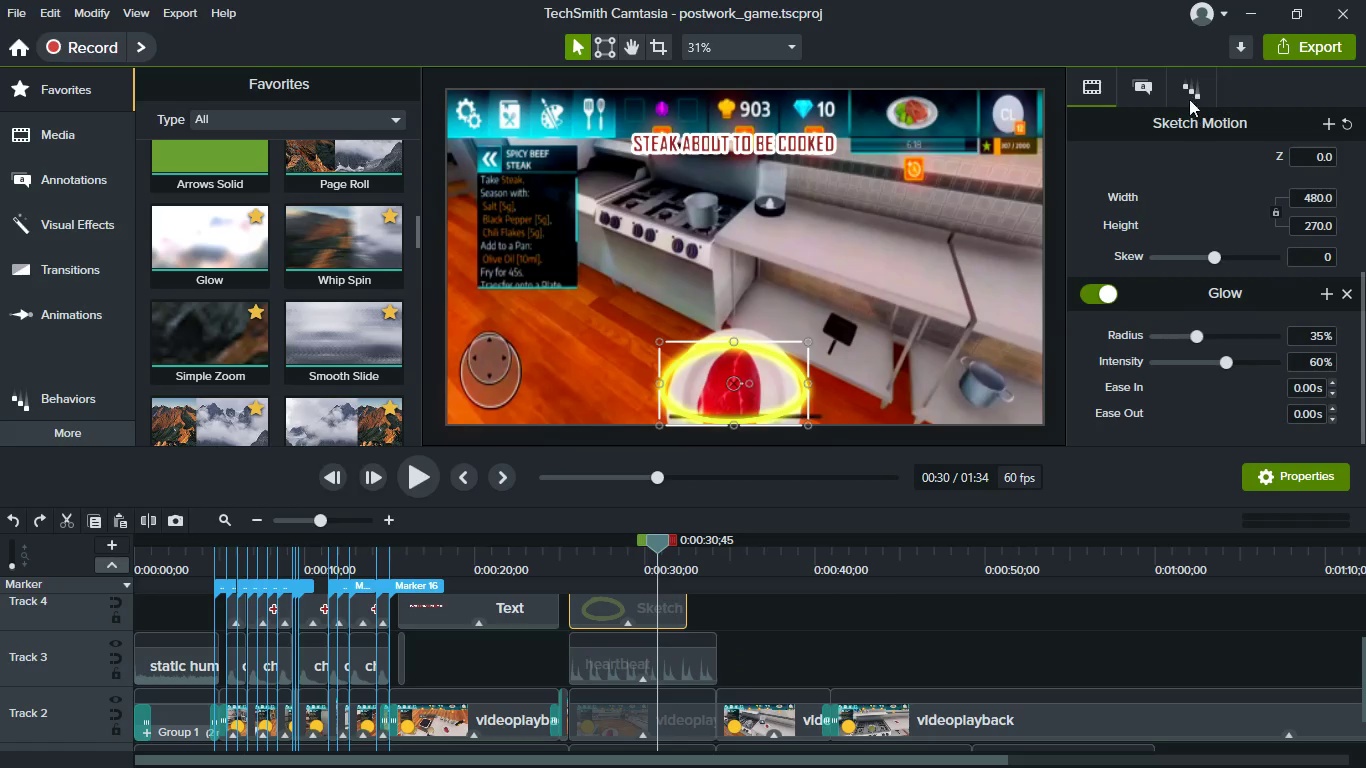 
left_click([1189, 79])
 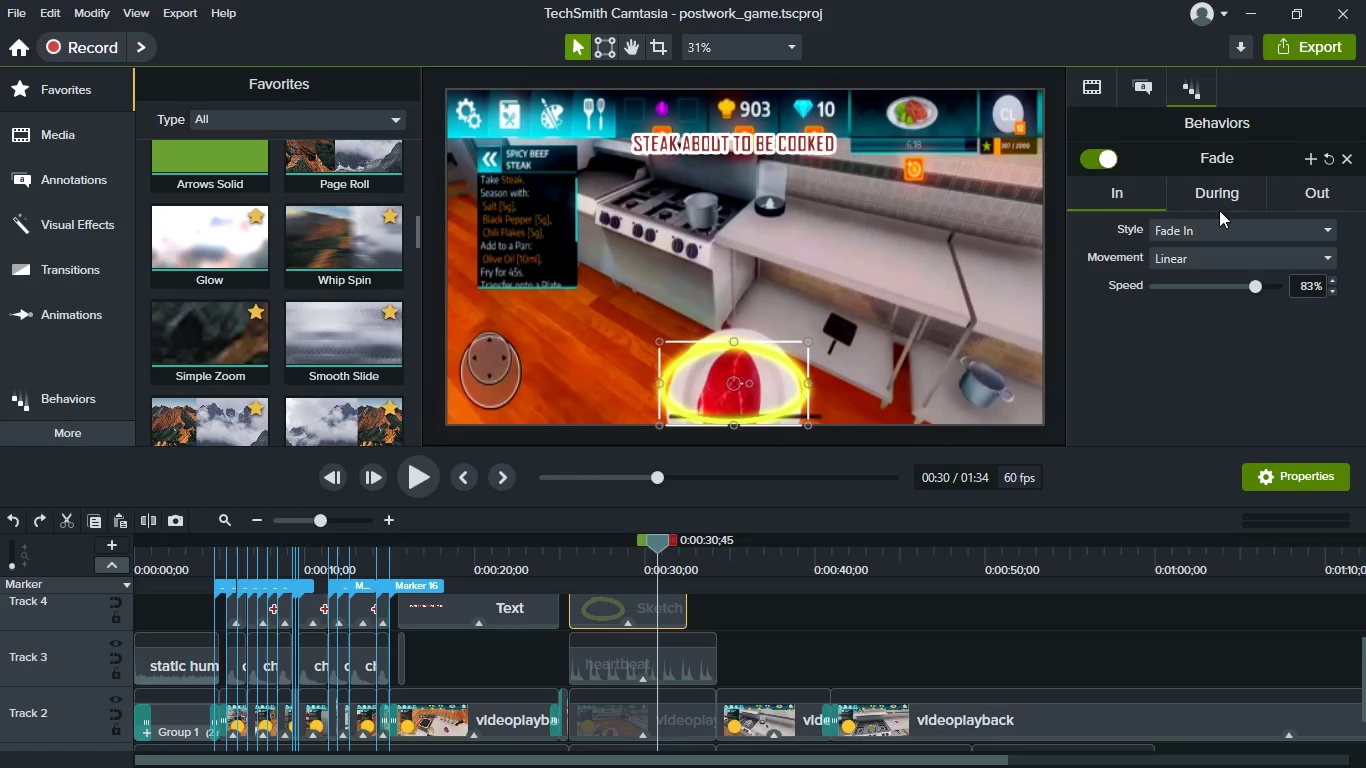 
left_click([1222, 202])
 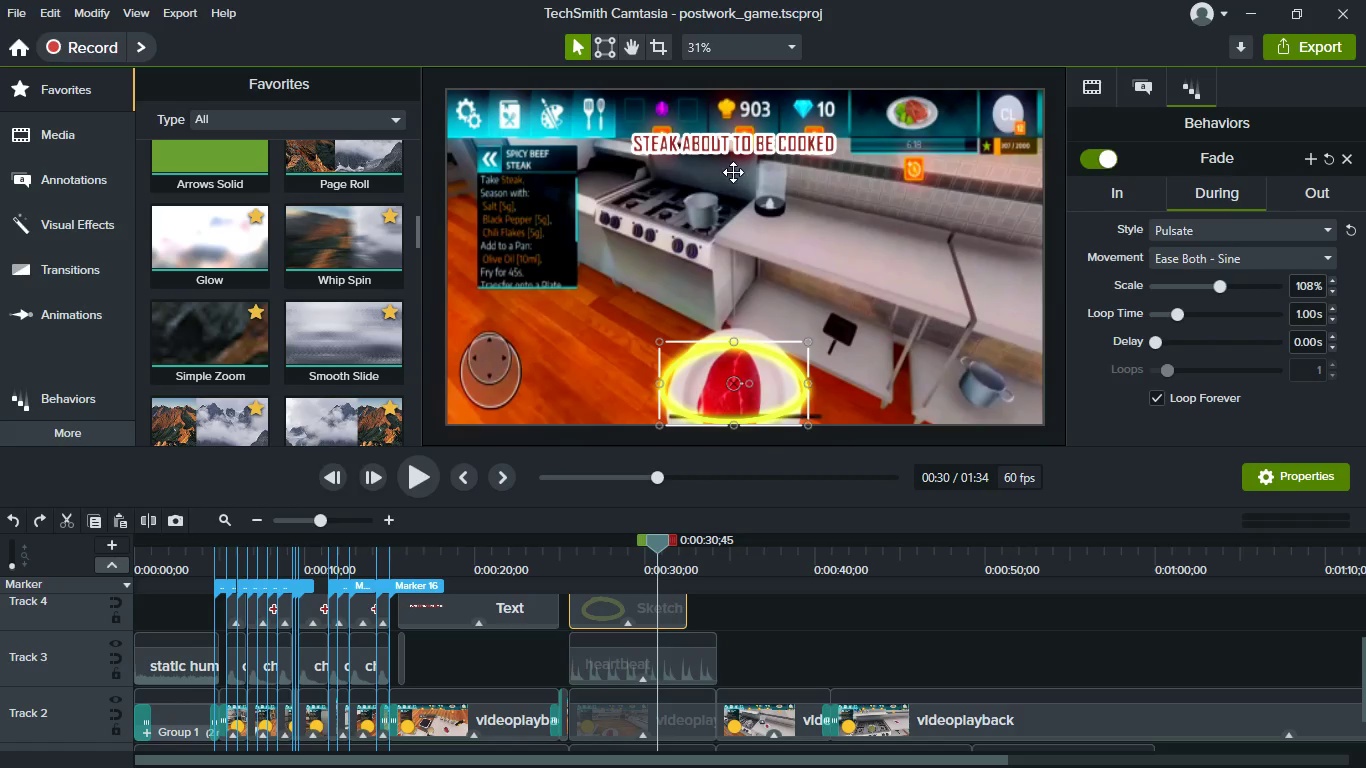 
left_click([738, 142])
 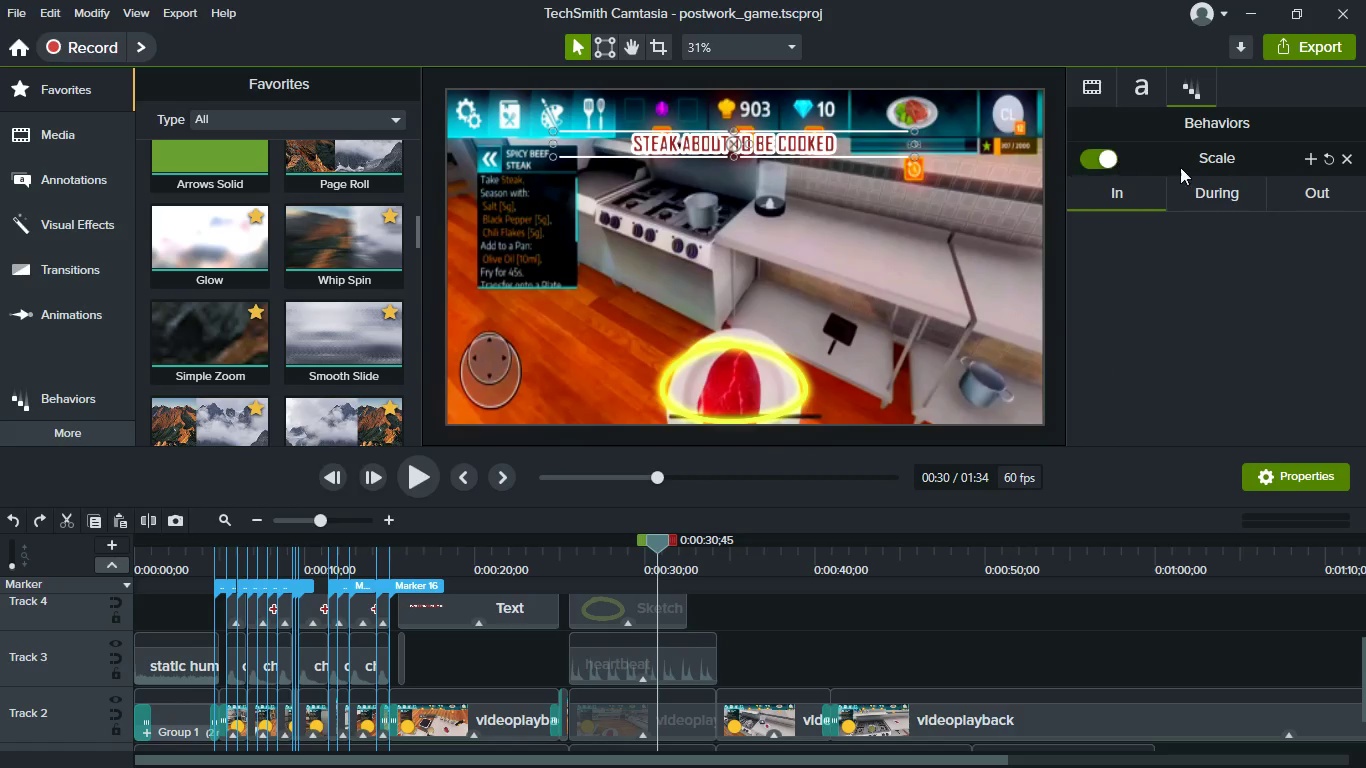 
left_click([1245, 185])
 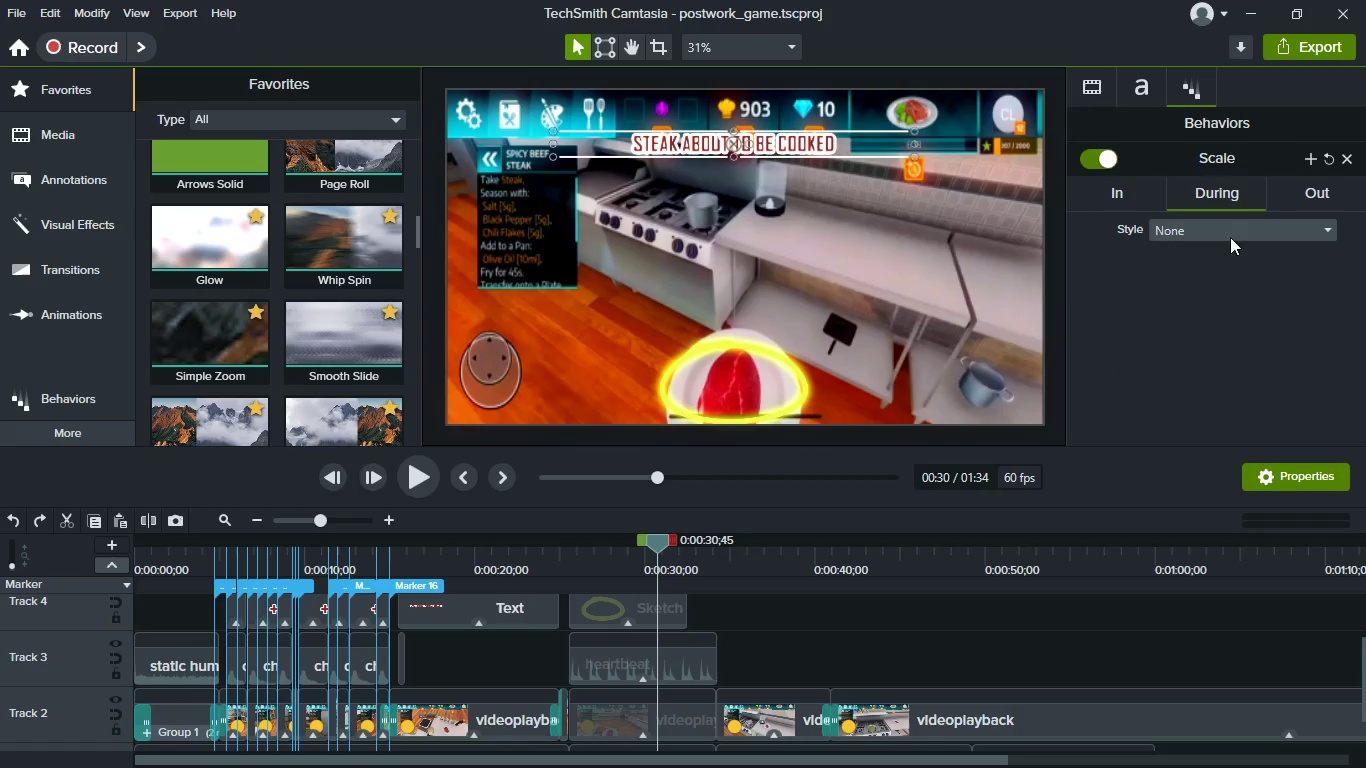 
left_click([948, 659])
 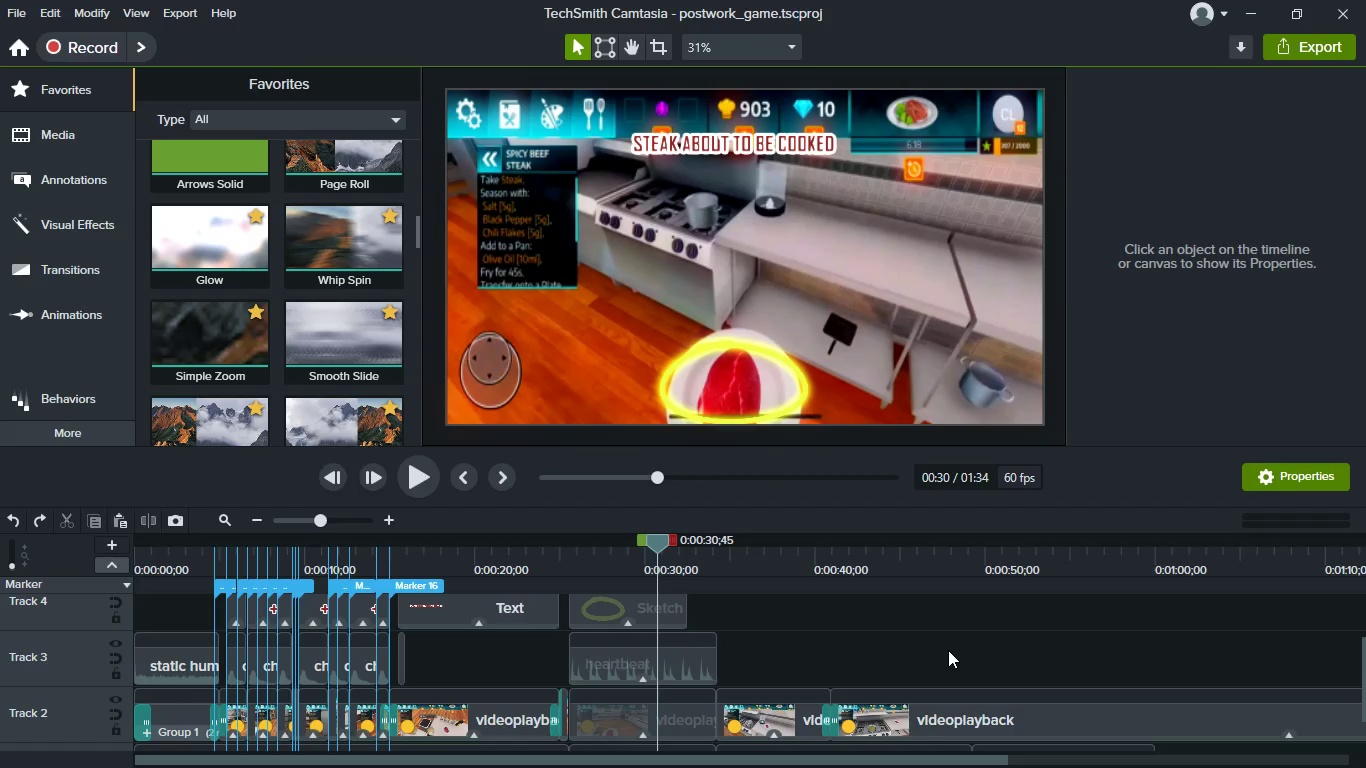 
key(Space)
 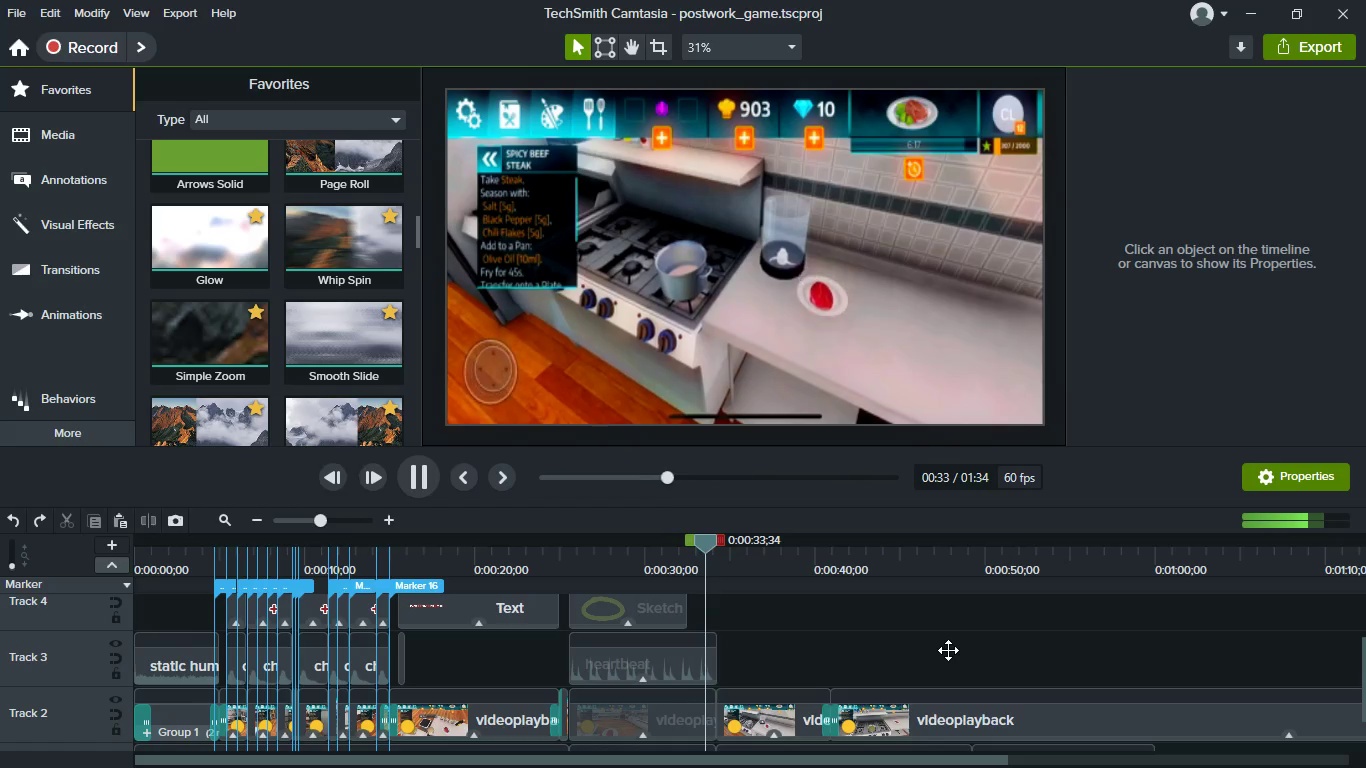 
key(Space)
 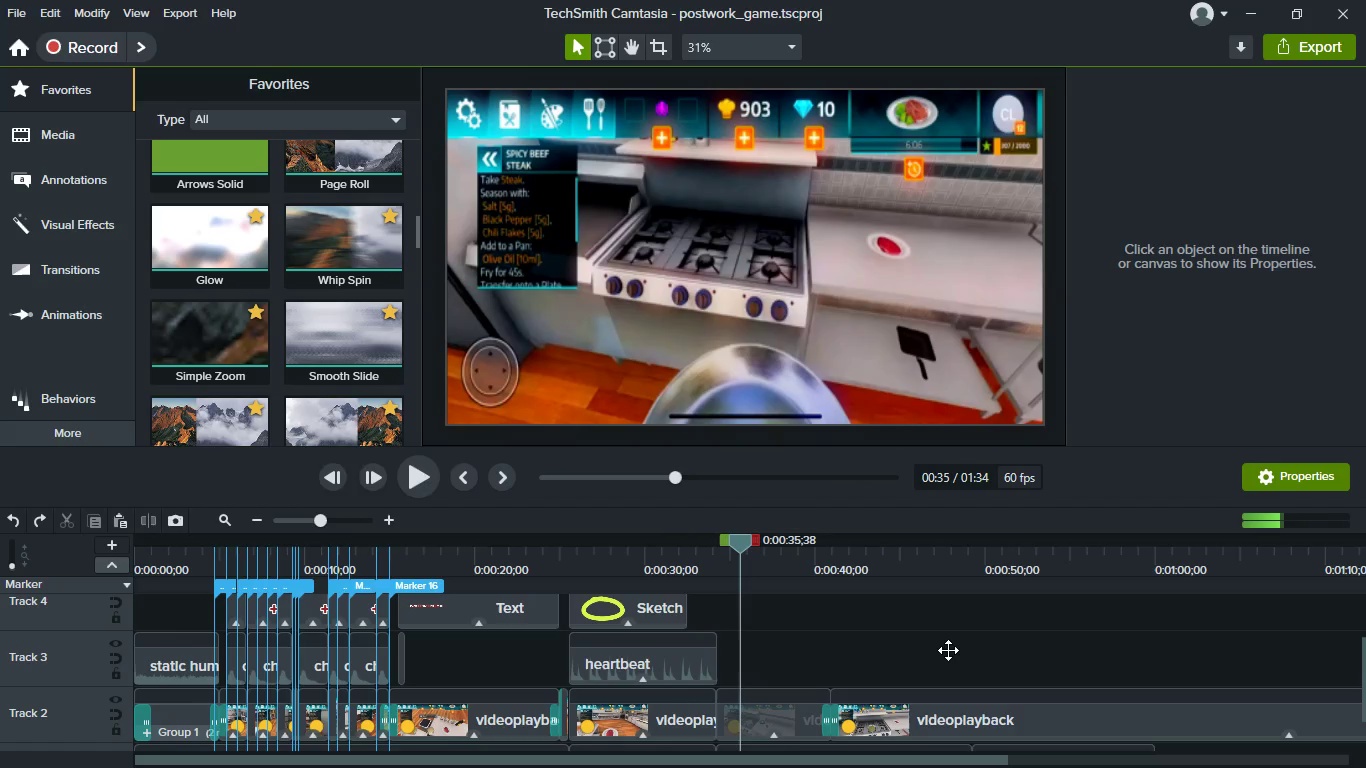 
key(Space)
 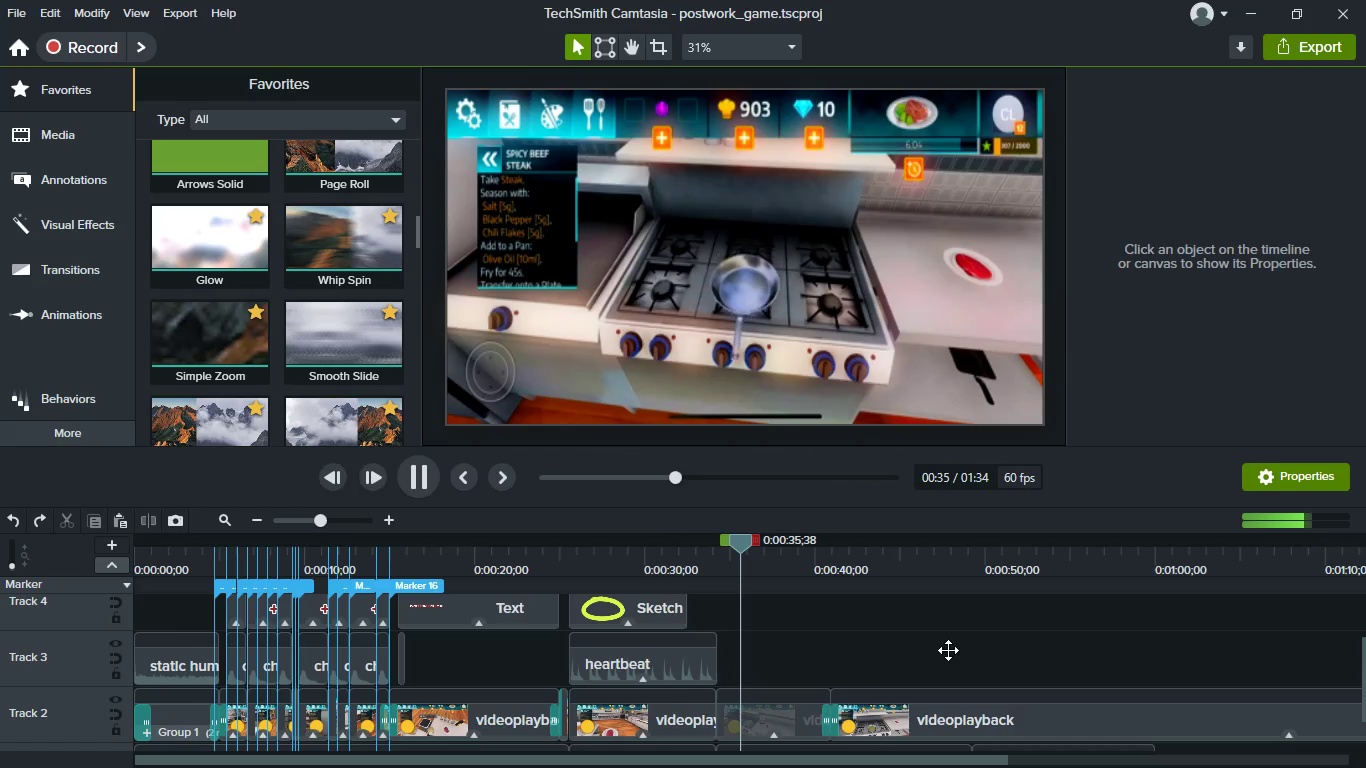 
key(Space)
 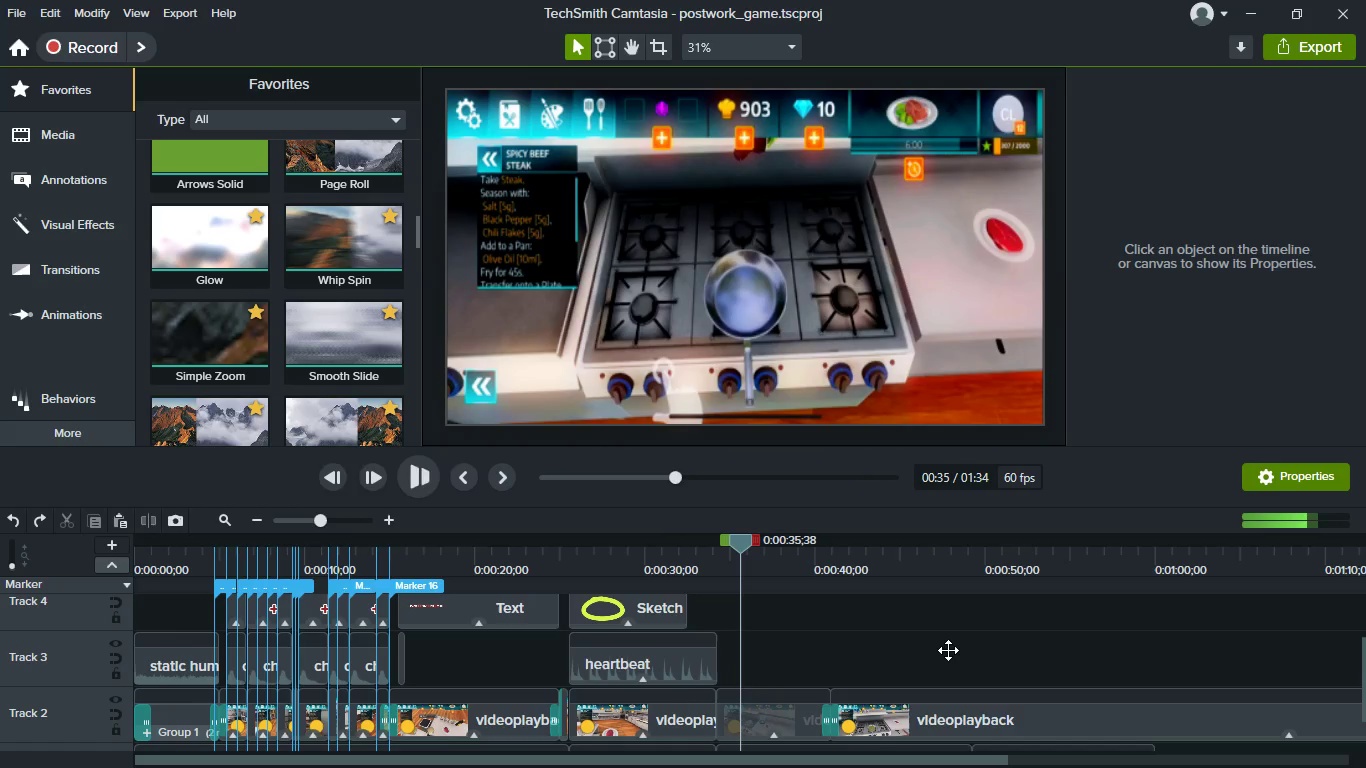 
key(Space)
 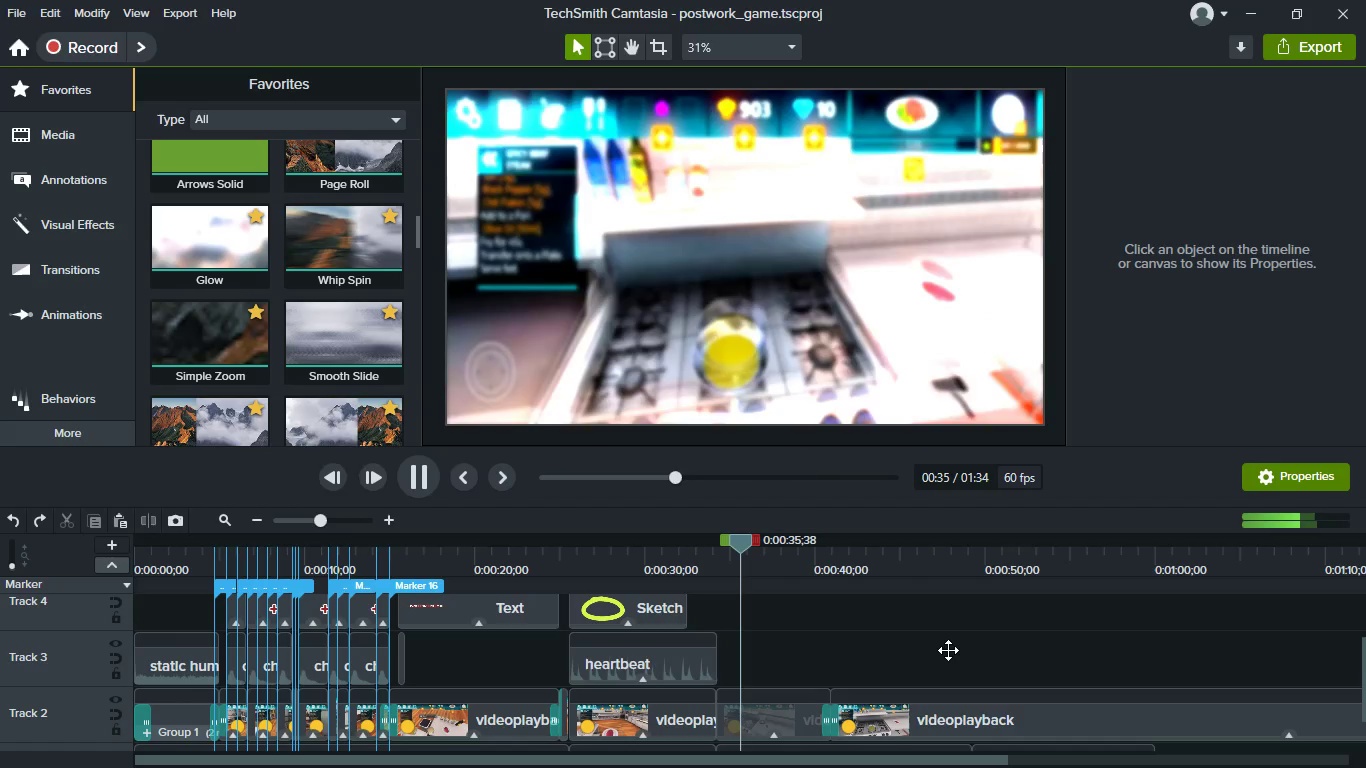 
key(Space)
 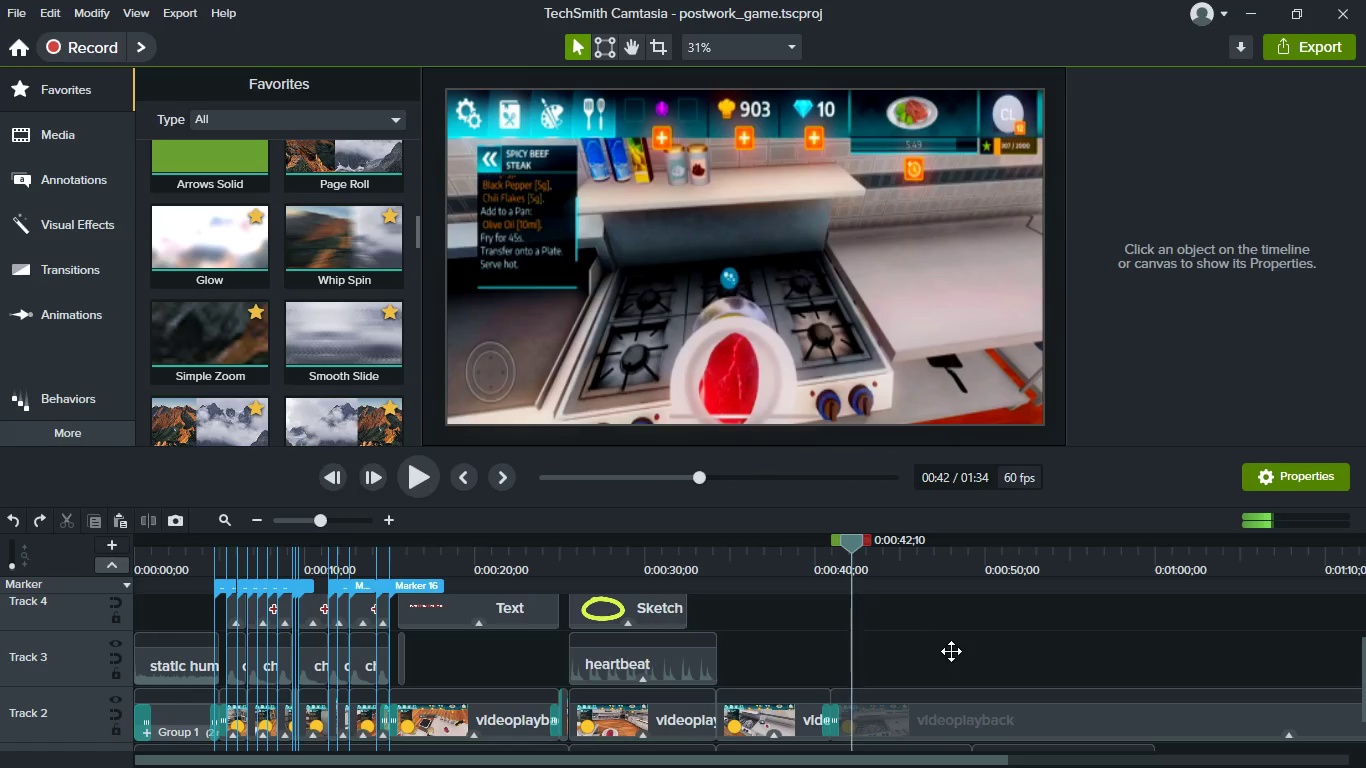 
hold_key(key=ShiftLeft, duration=0.5)
scroll: coordinate [954, 666], scroll_direction: down, amount: 1.0
 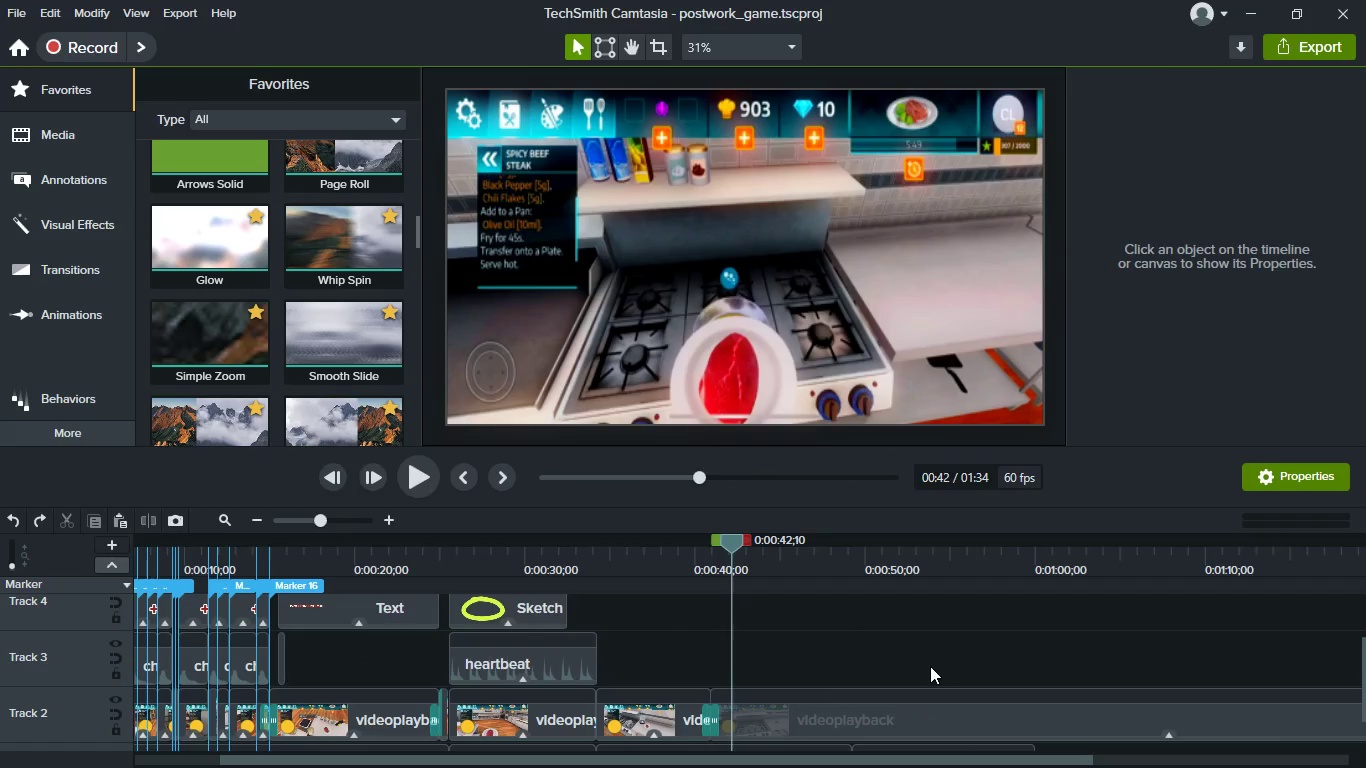 
key(Space)
 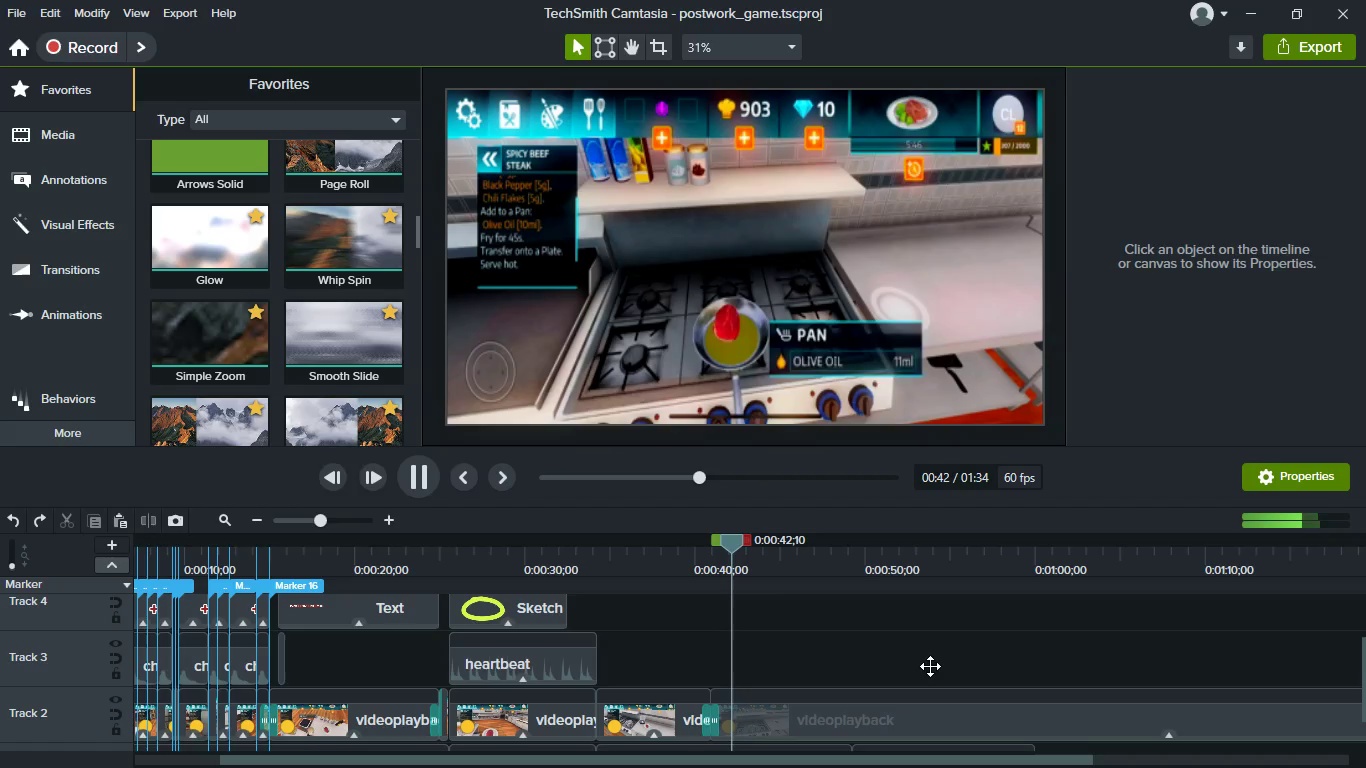 
key(Space)
 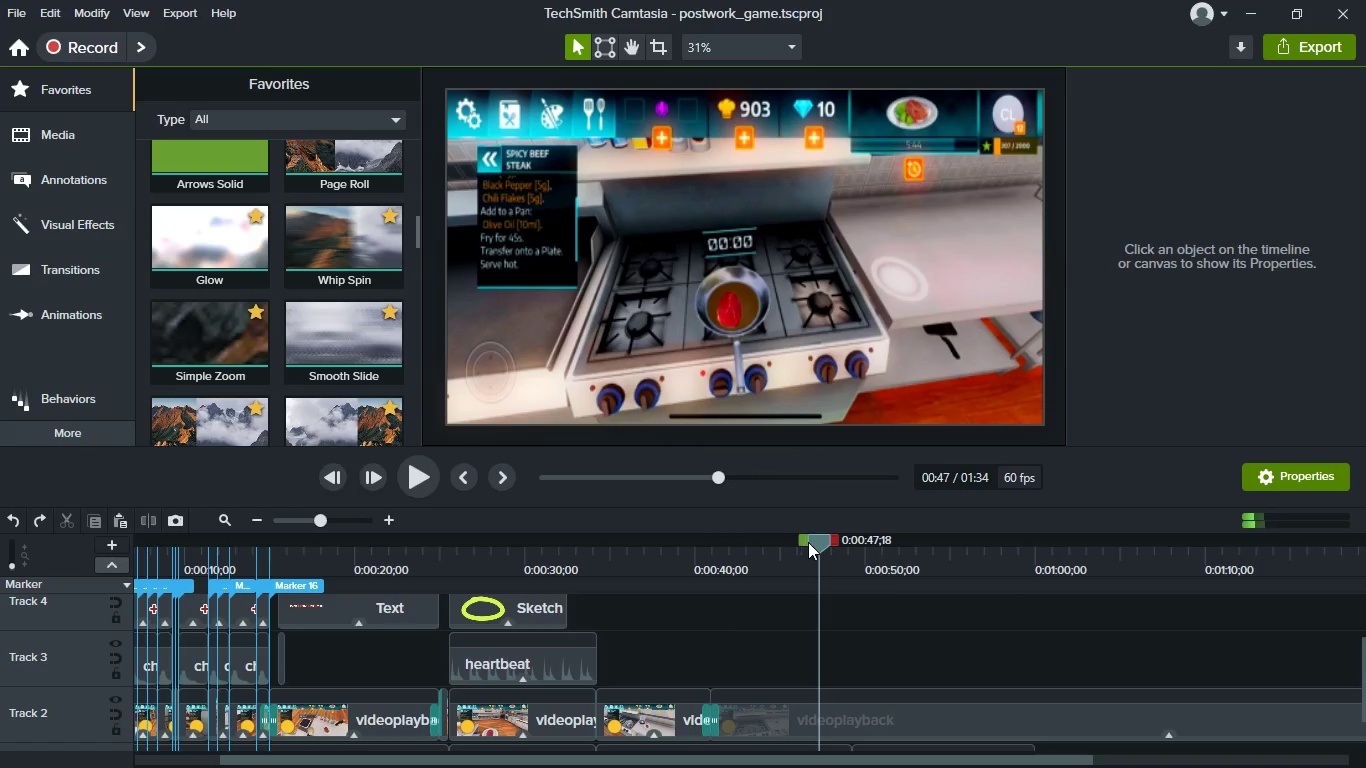 
wait(5.19)
 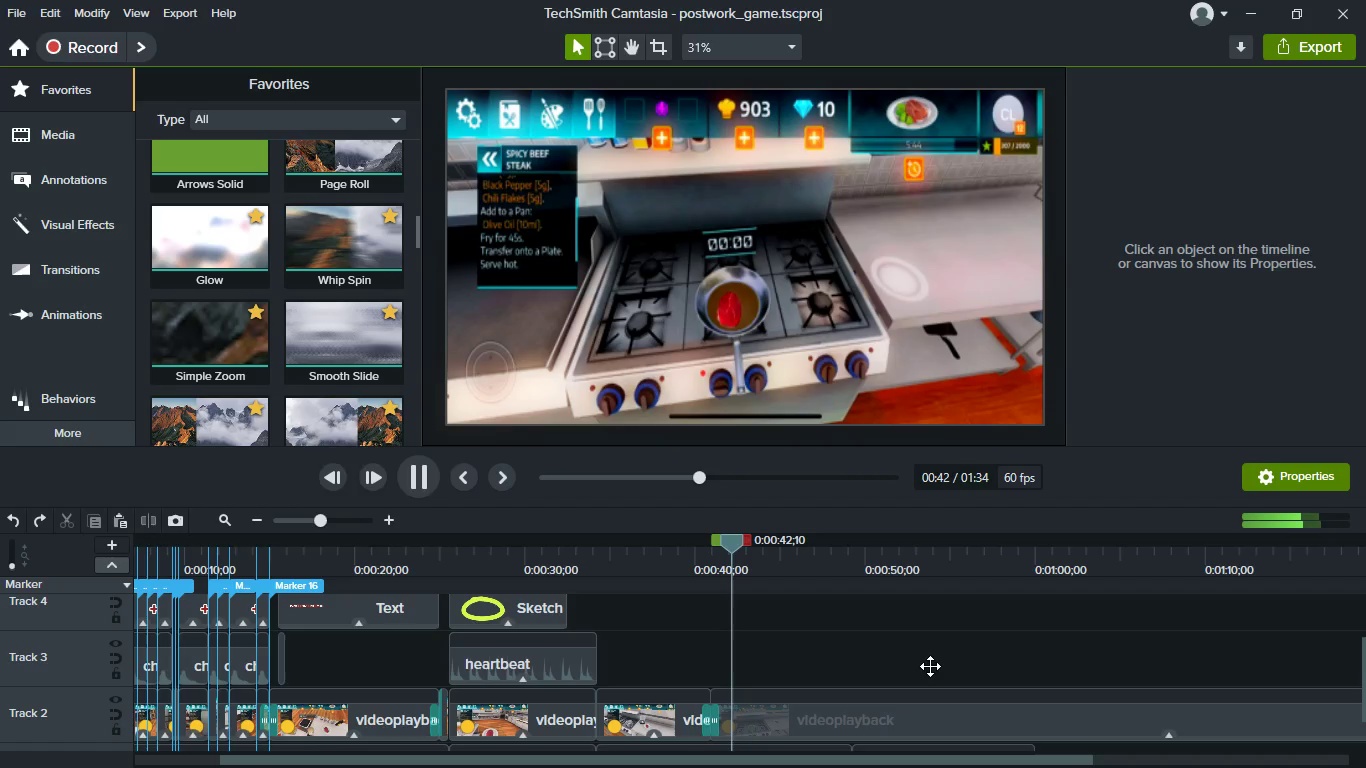 
left_click([887, 715])
 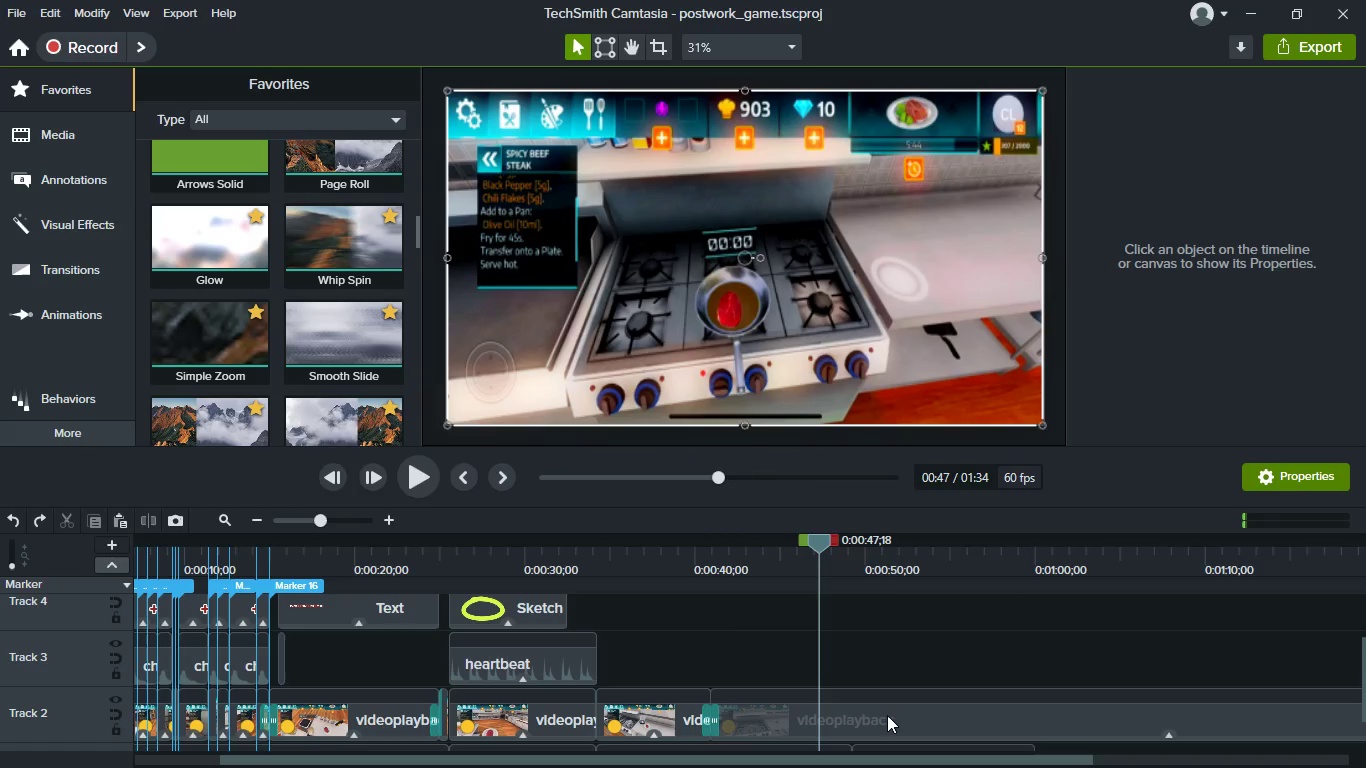 
key(S)
 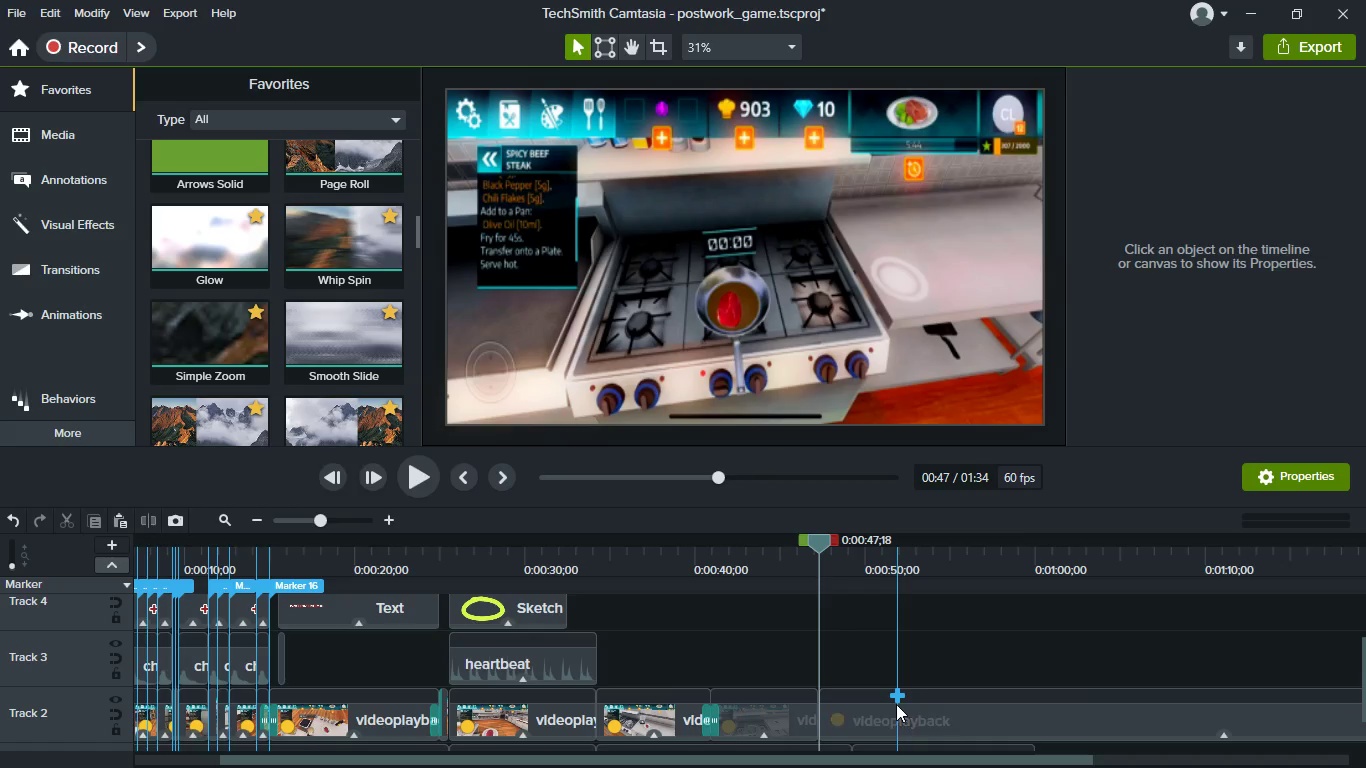 
key(Meta+MetaLeft)
 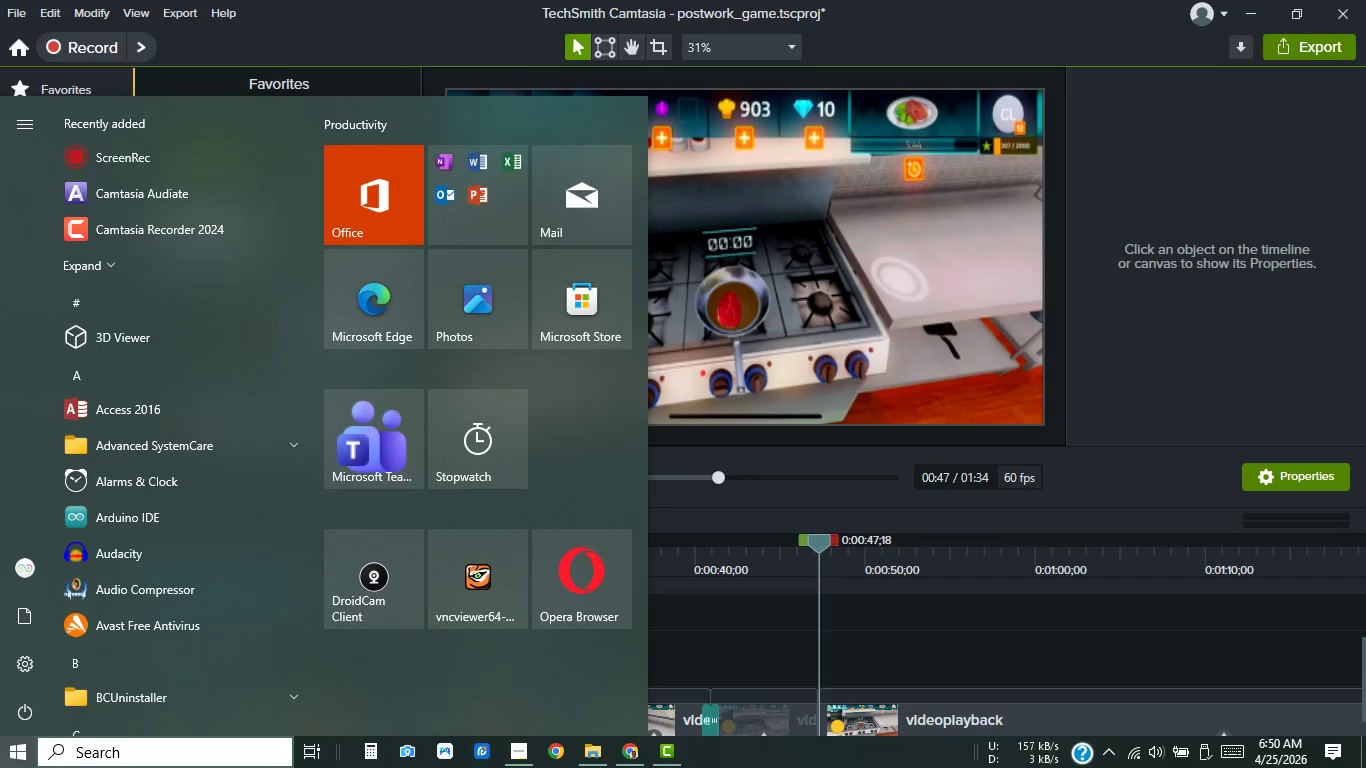 
left_click([629, 750])
 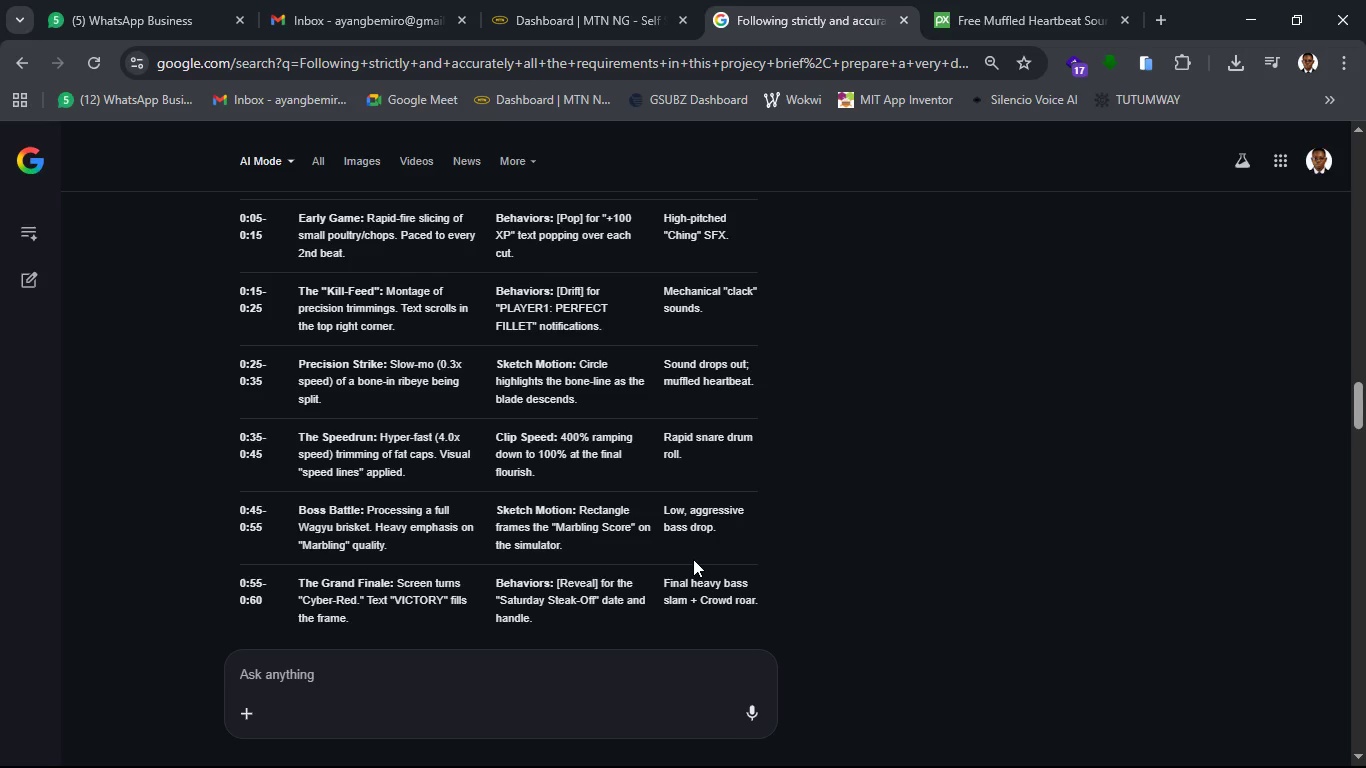 
wait(12.21)
 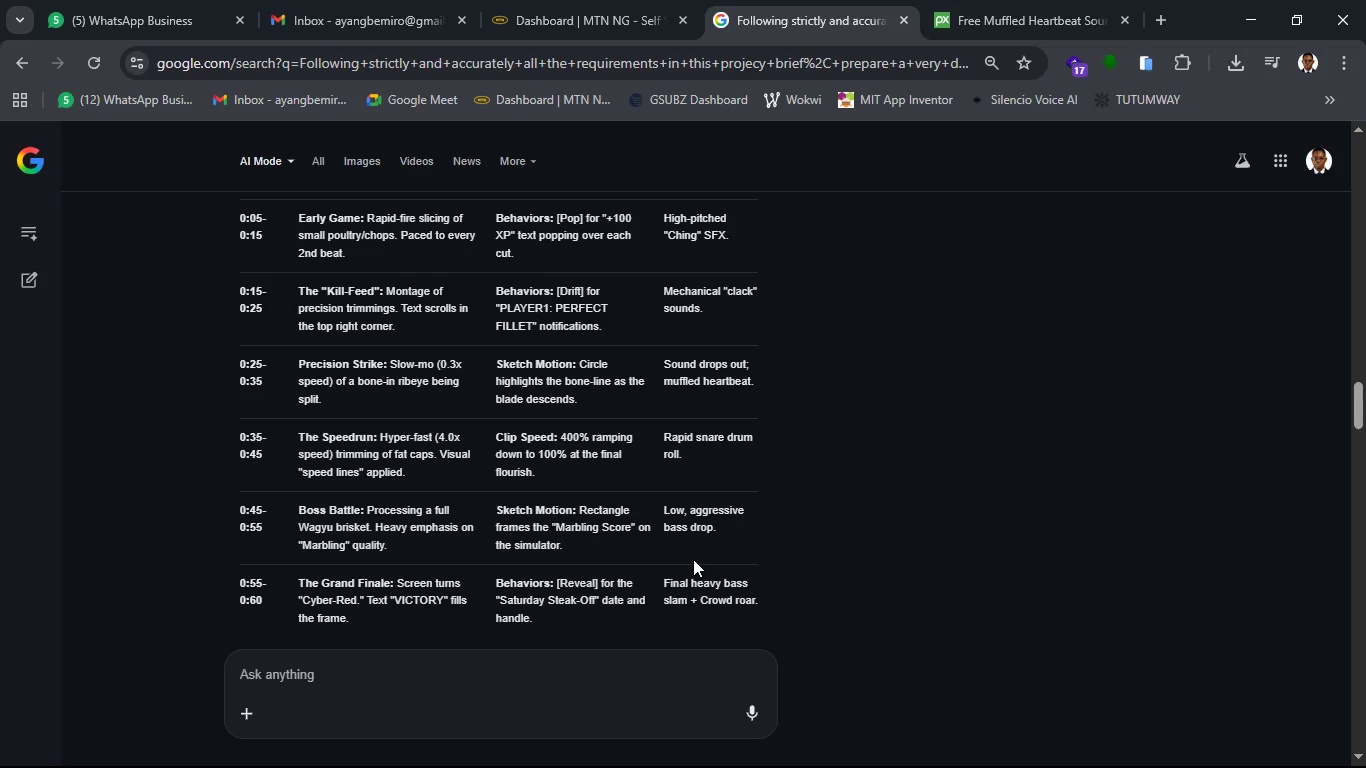 
mouse_move([1315, 2])
 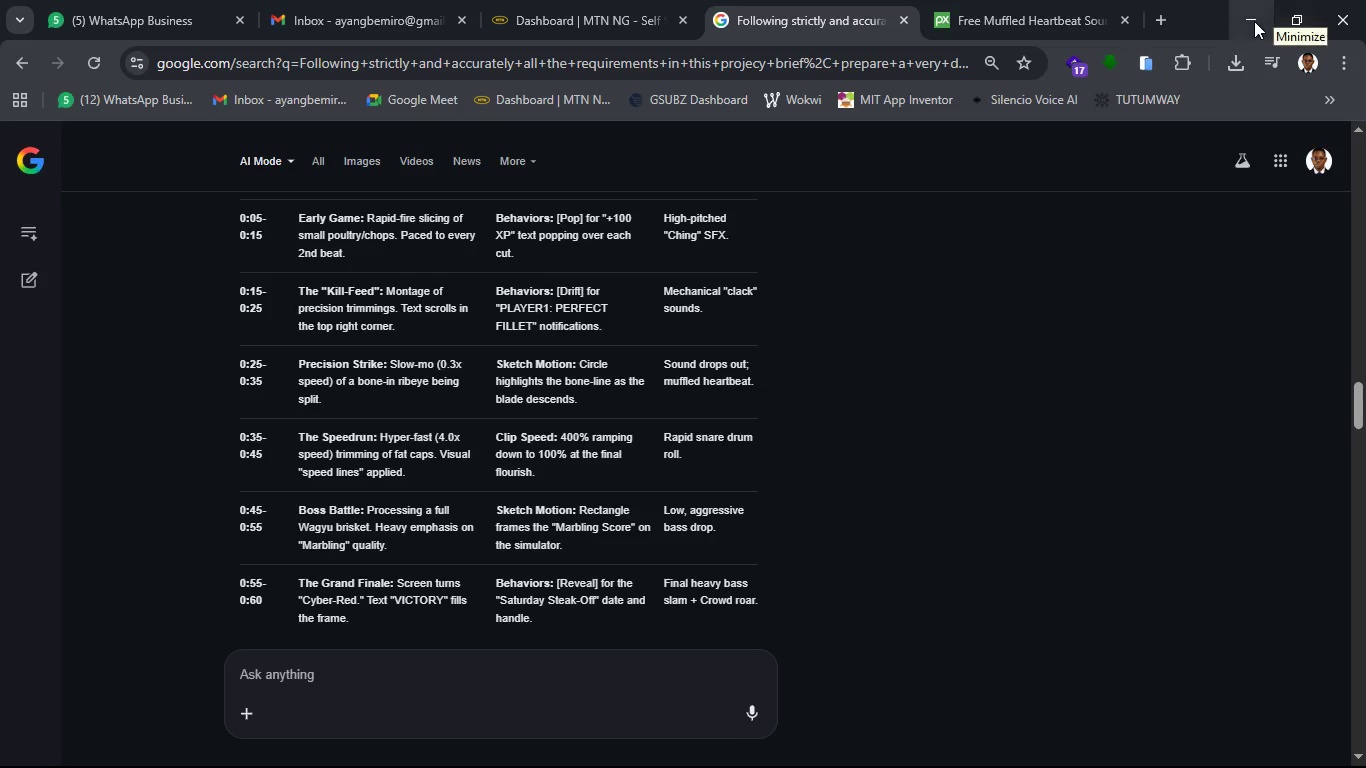 
left_click([1254, 21])
 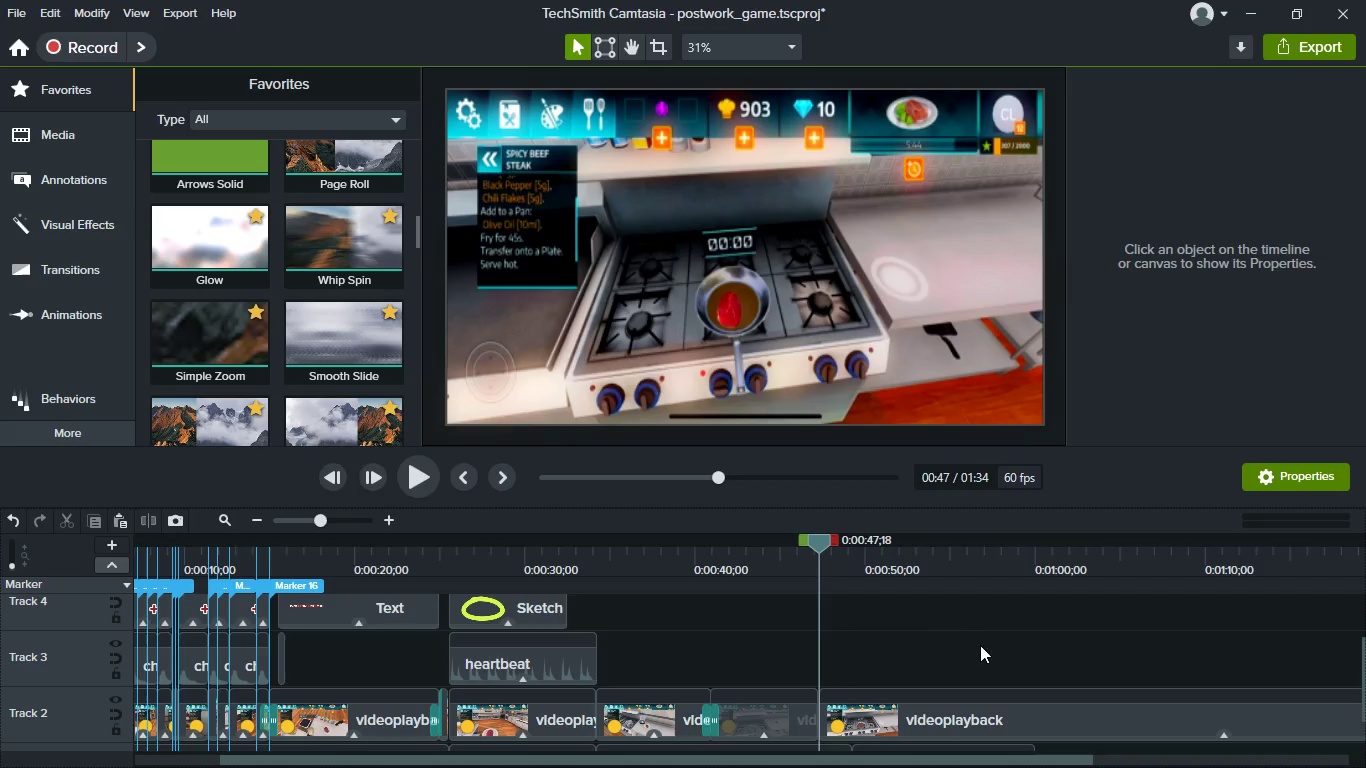 
left_click([911, 554])
 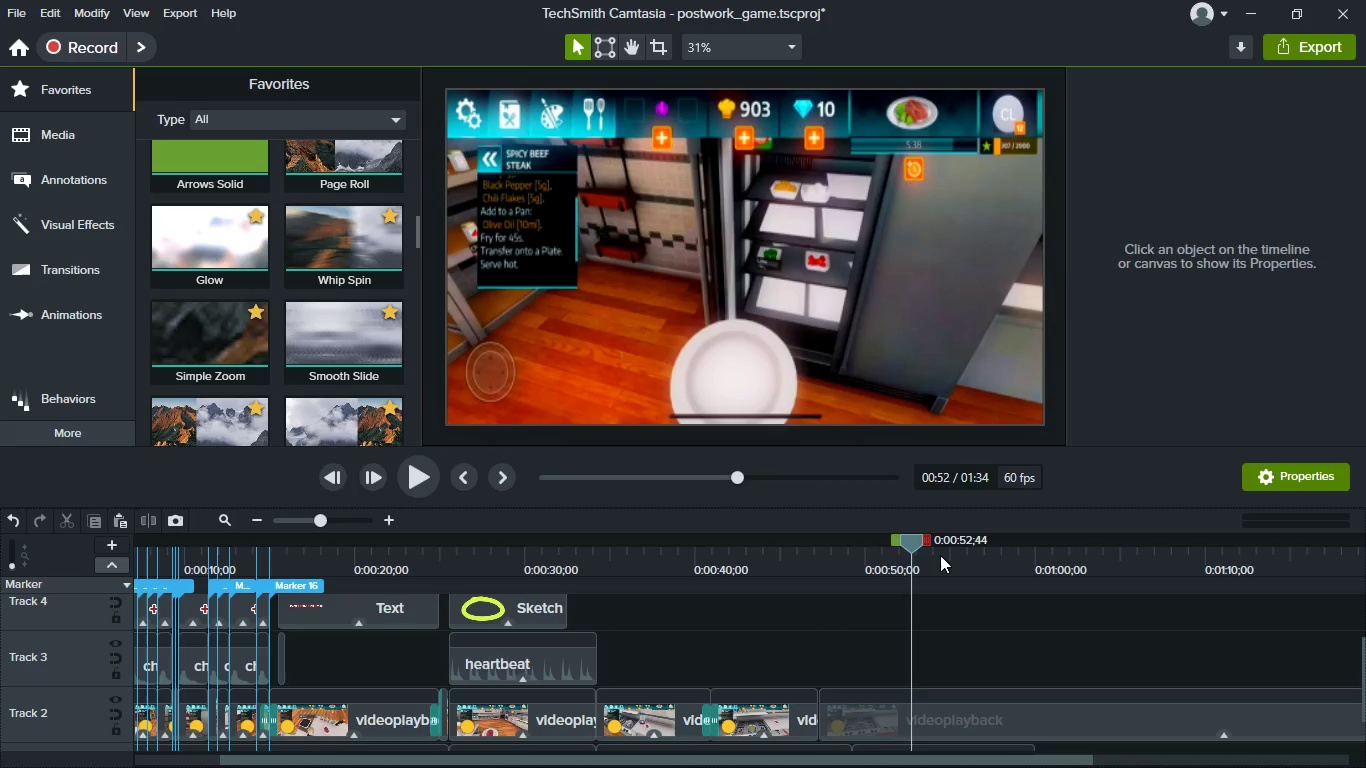 
left_click([940, 555])
 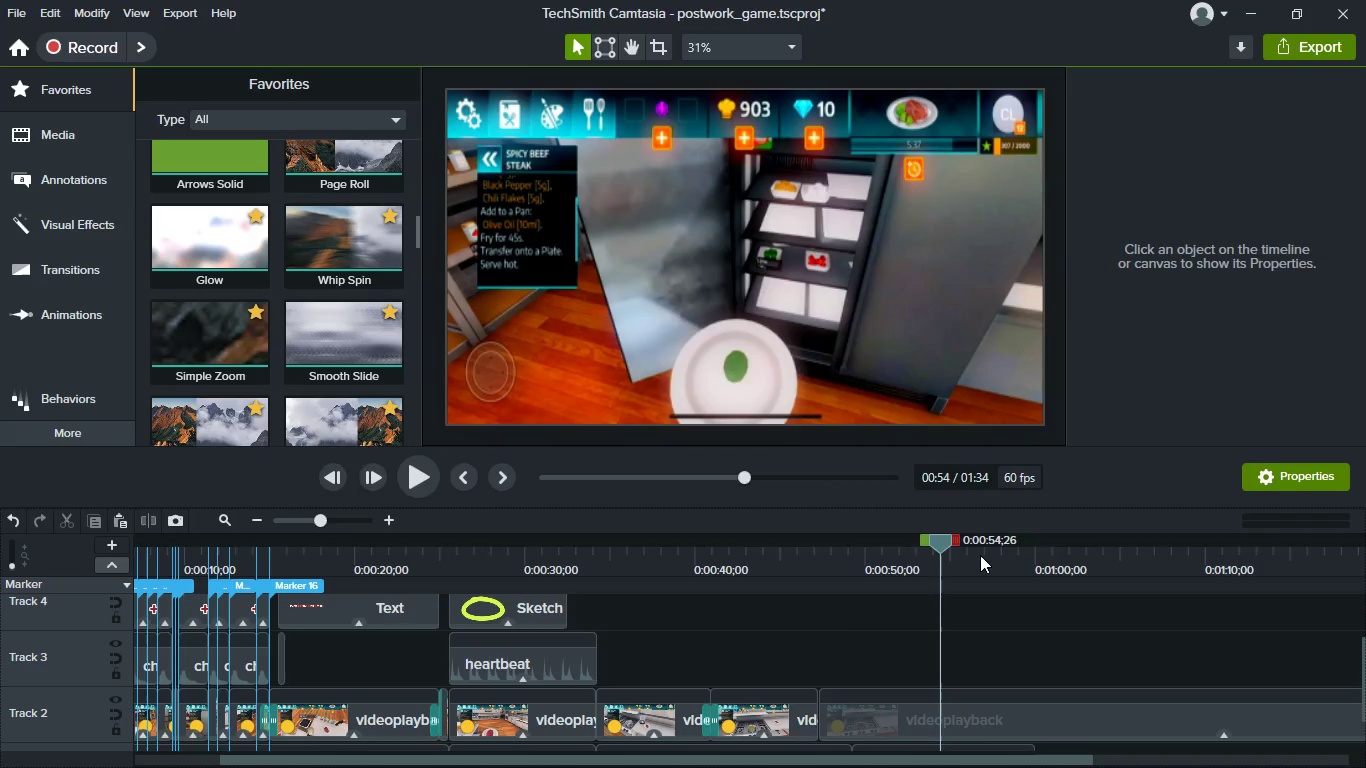 
left_click([980, 555])
 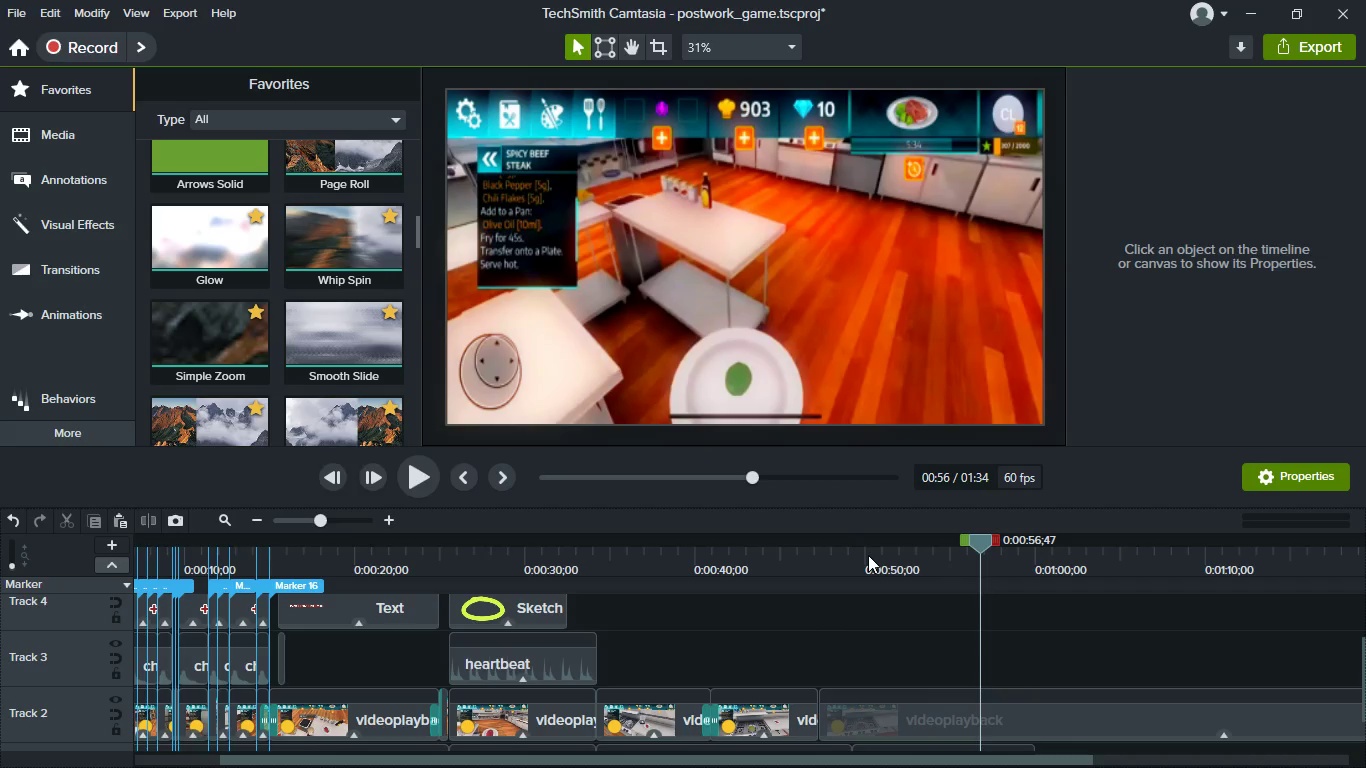 
left_click([868, 555])
 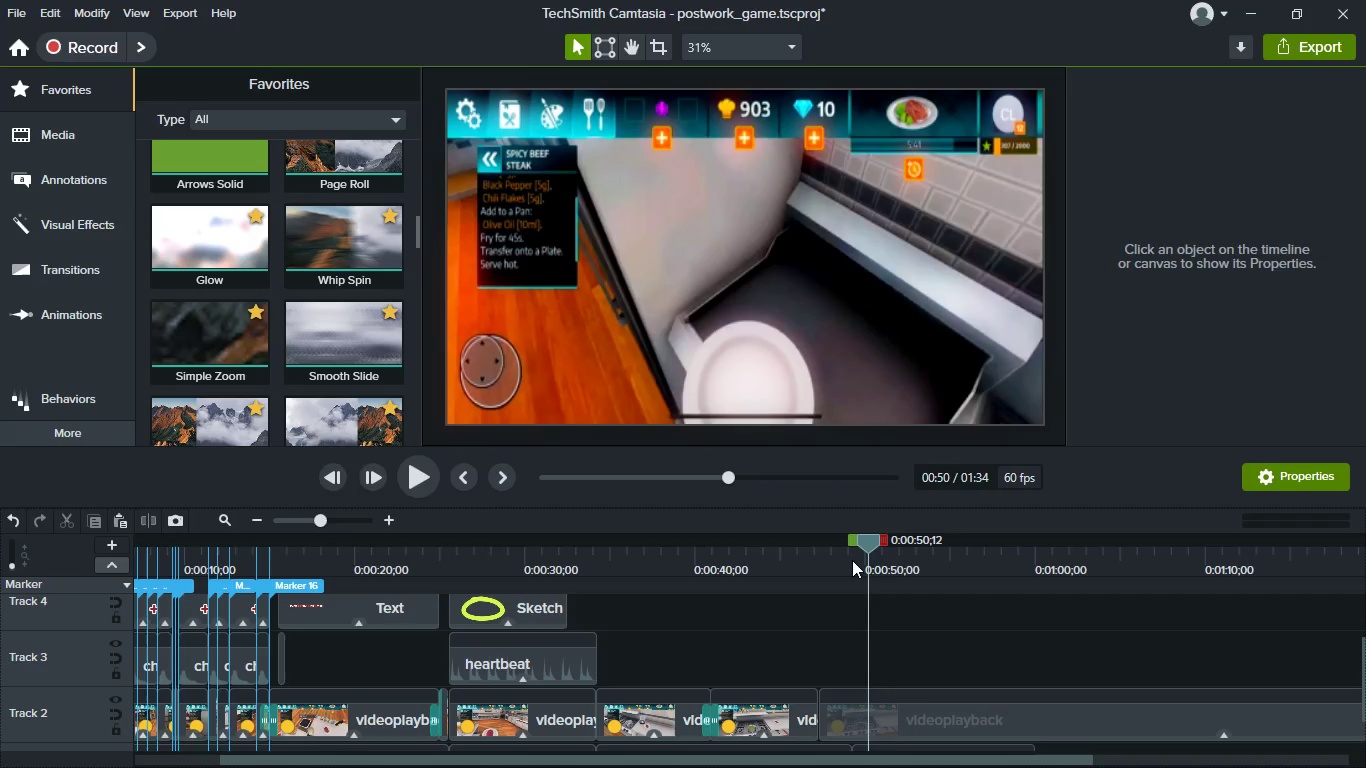 
left_click([852, 560])
 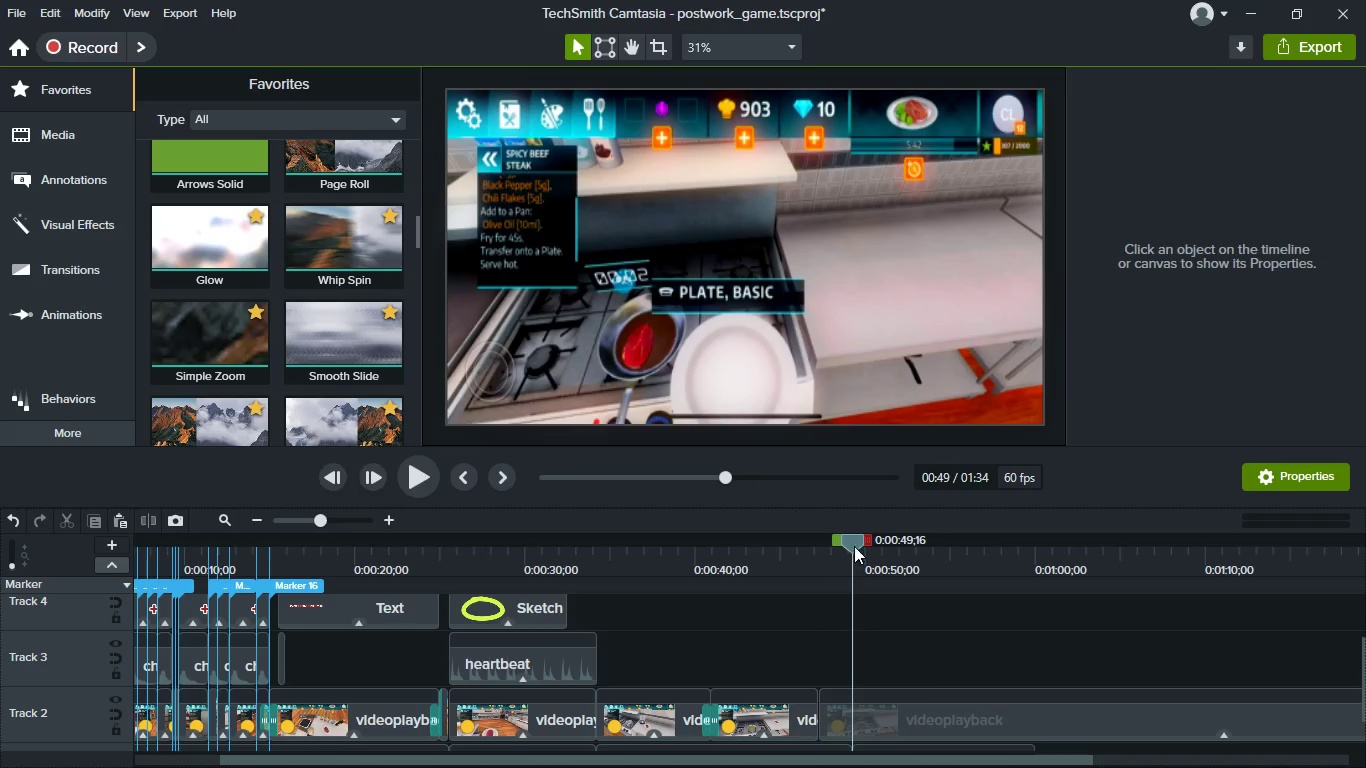 
left_click_drag(start_coordinate=[854, 546], to_coordinate=[821, 540])
 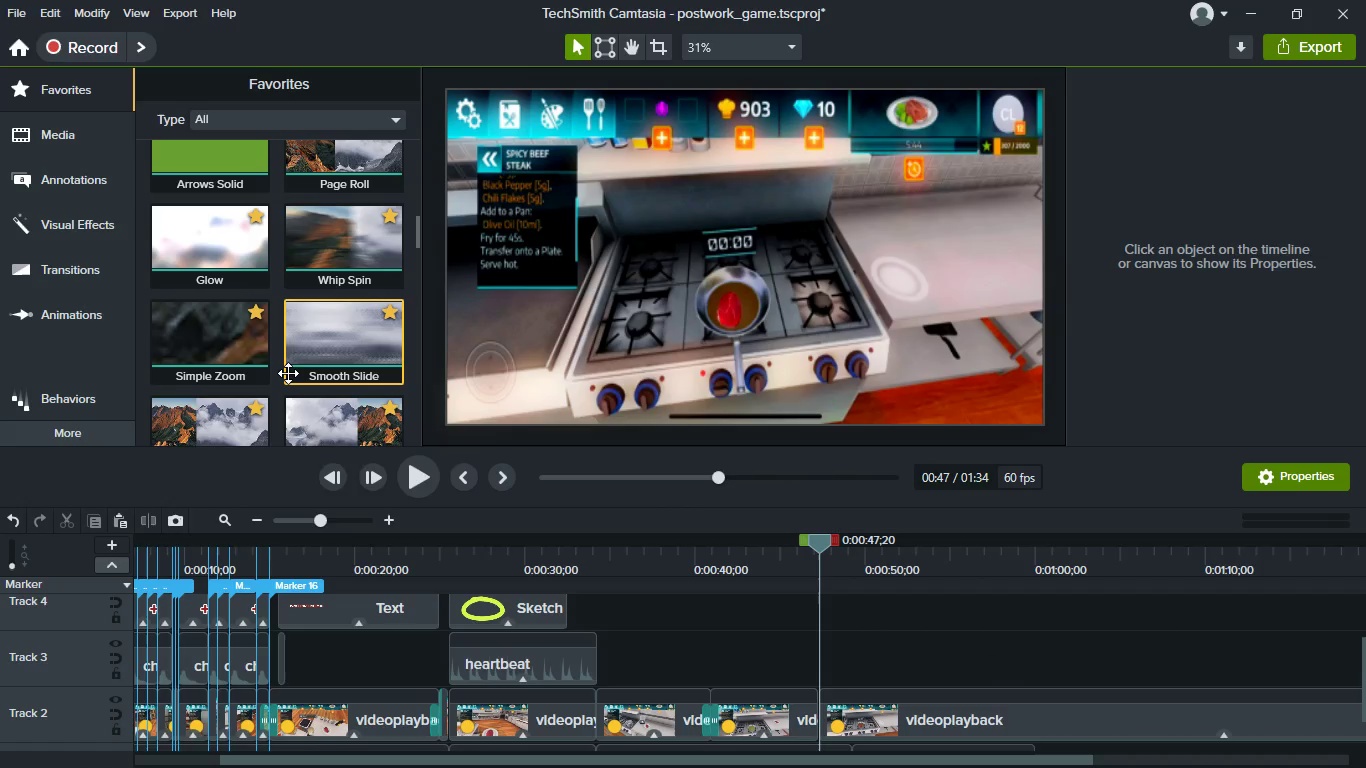 
scroll: coordinate [288, 368], scroll_direction: up, amount: 15.0
 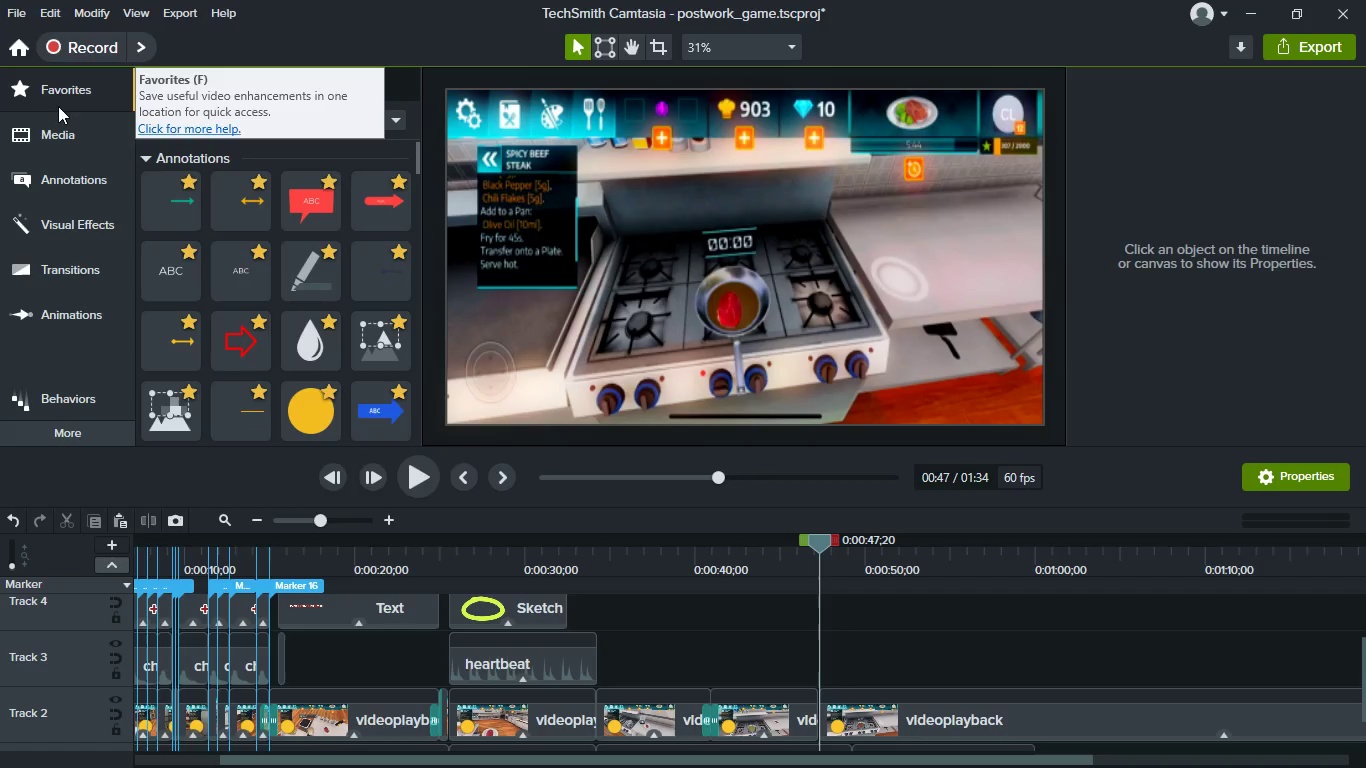 
left_click([37, 98])
 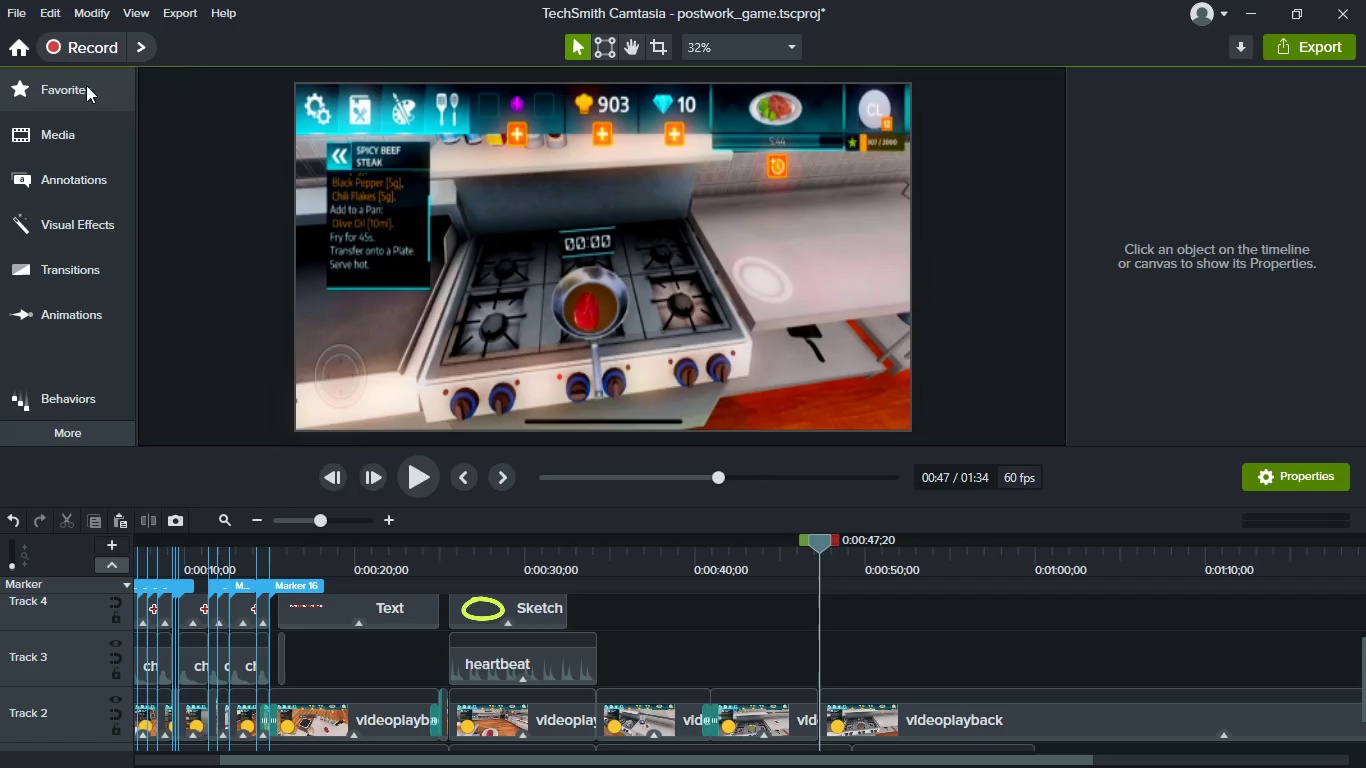 
left_click([66, 80])
 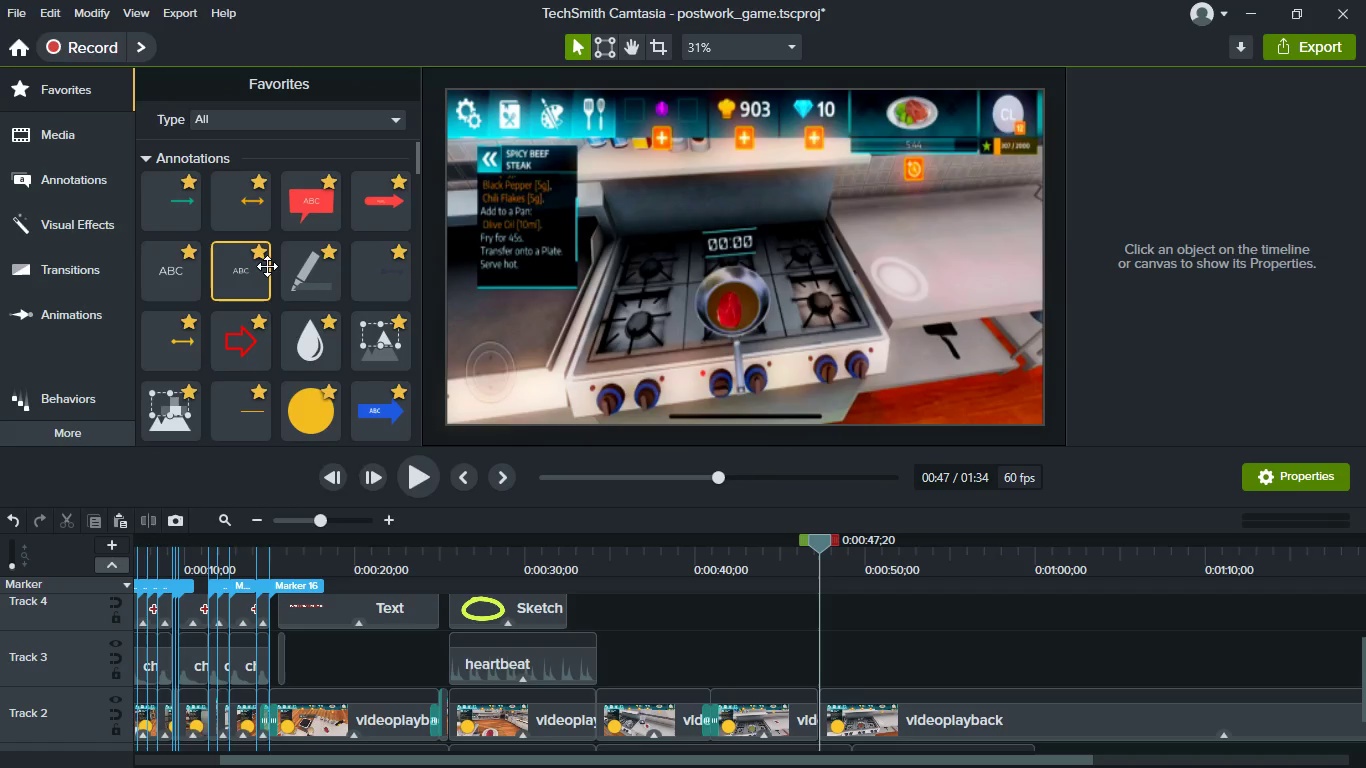 
scroll: coordinate [263, 329], scroll_direction: down, amount: 19.0
 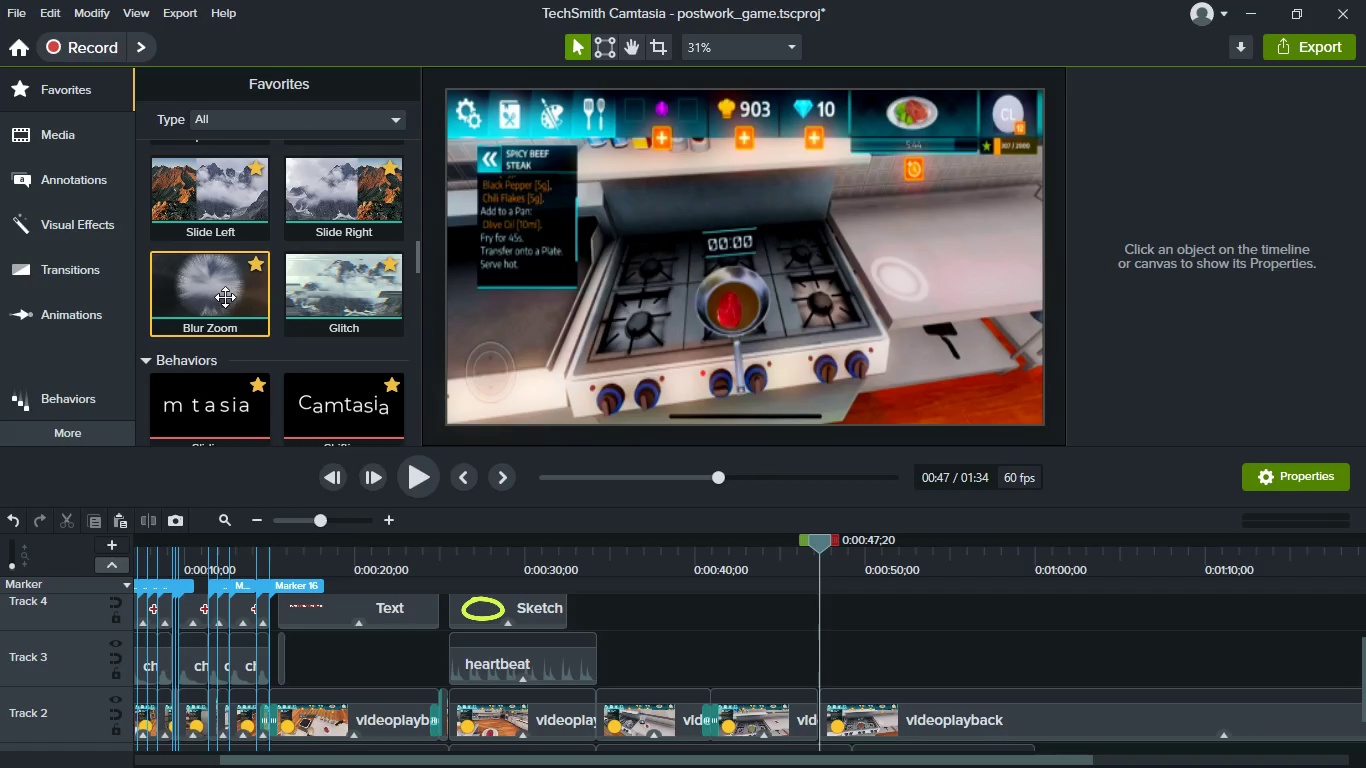 
left_click_drag(start_coordinate=[225, 297], to_coordinate=[808, 710])
 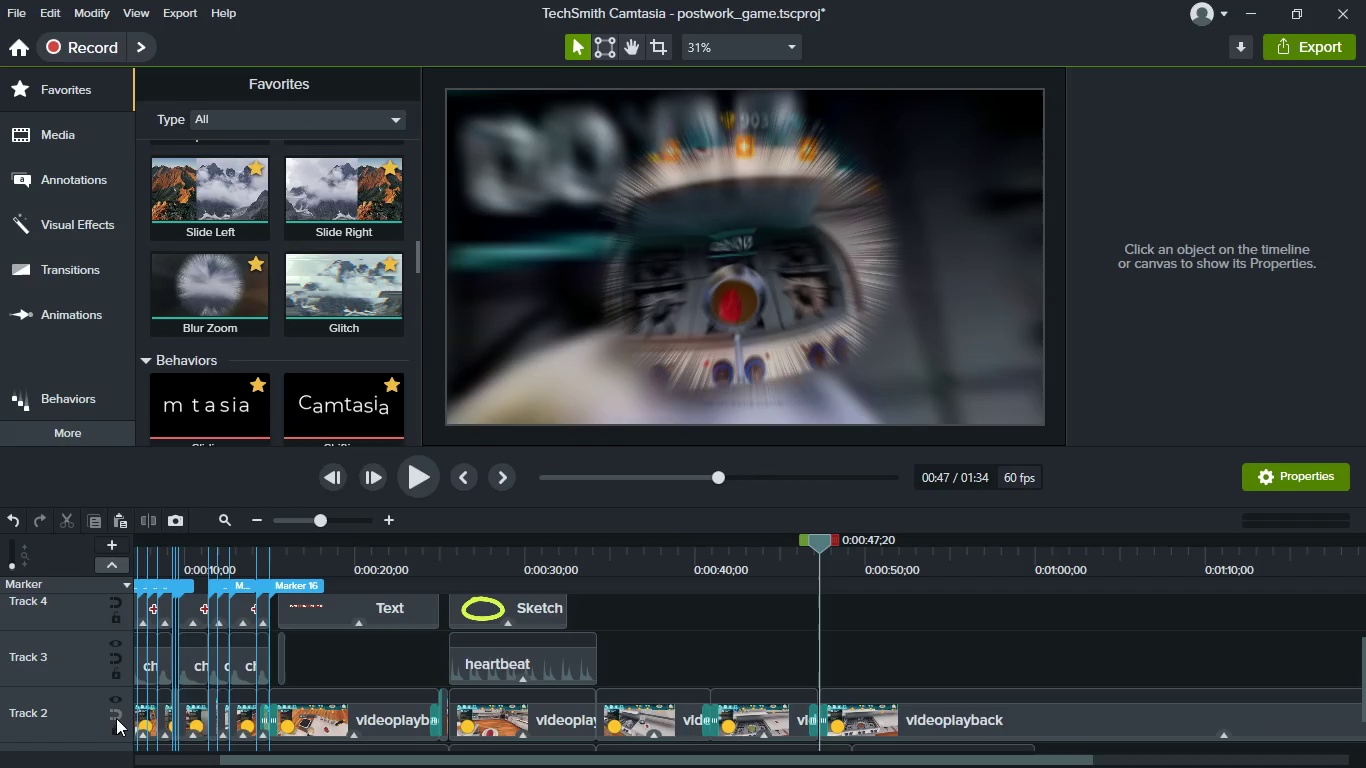 
double_click([113, 718])
 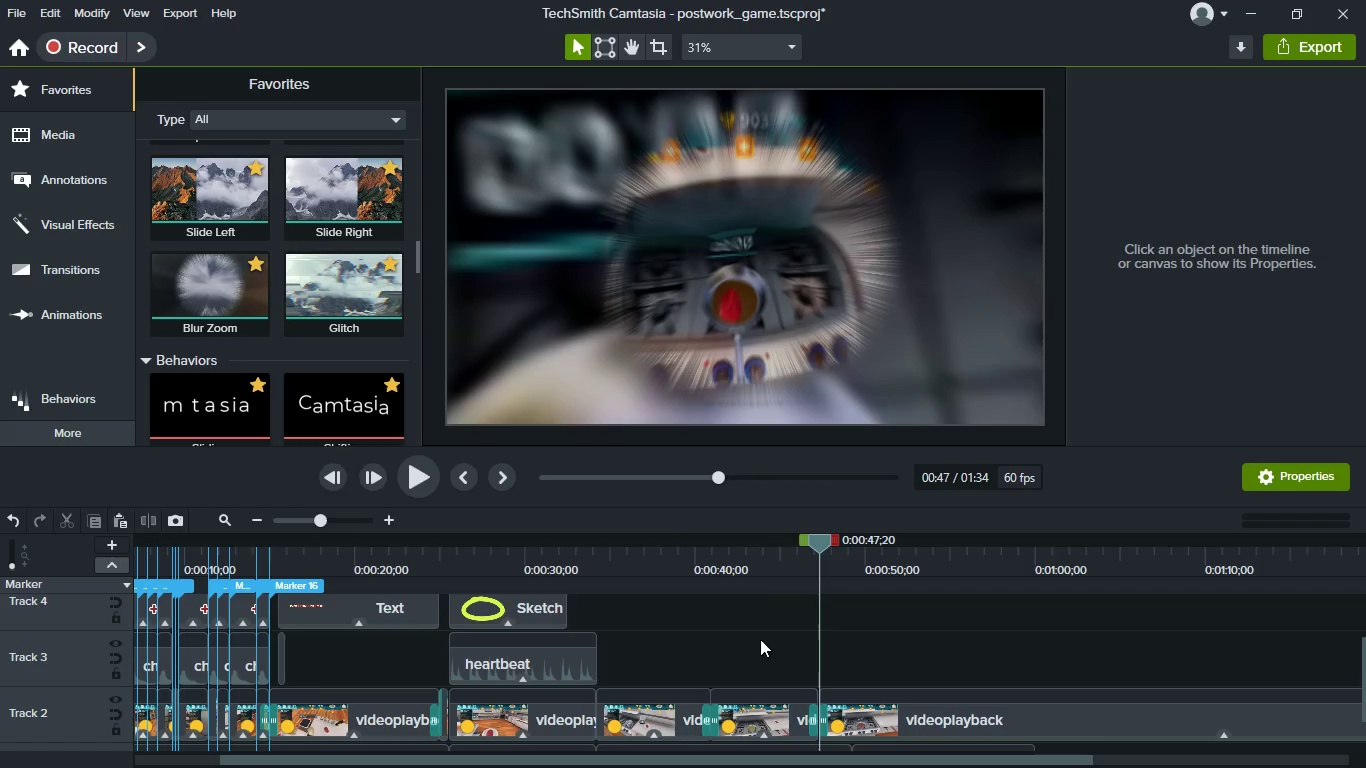 
left_click([791, 562])
 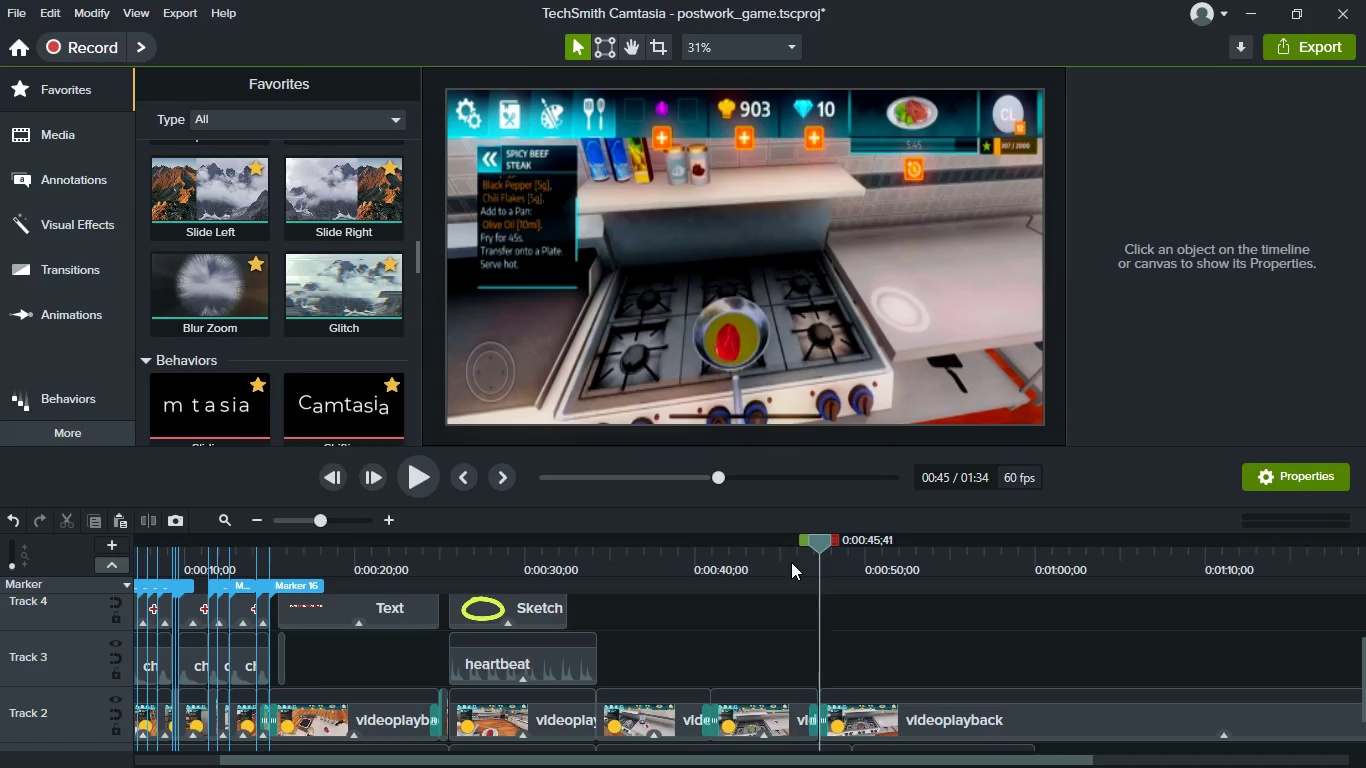 
key(Space)
 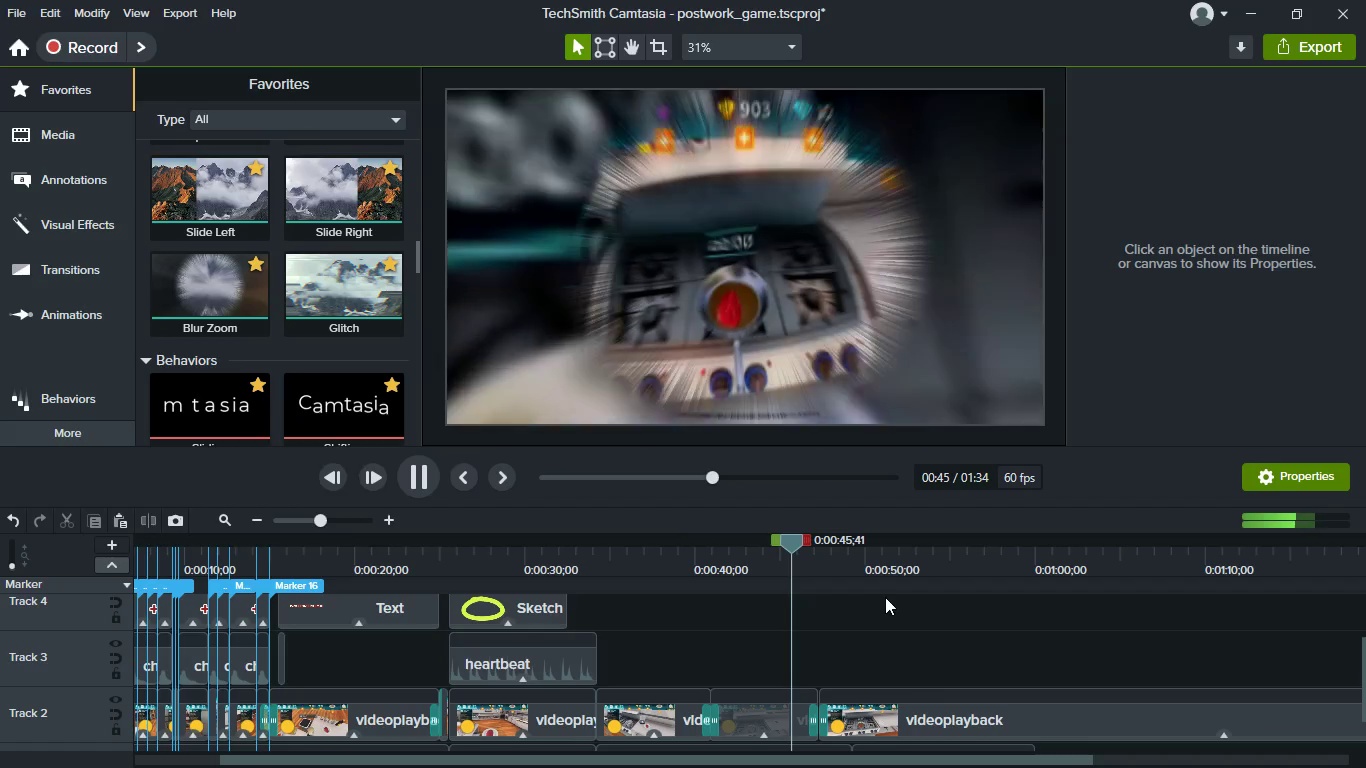 
key(Space)
 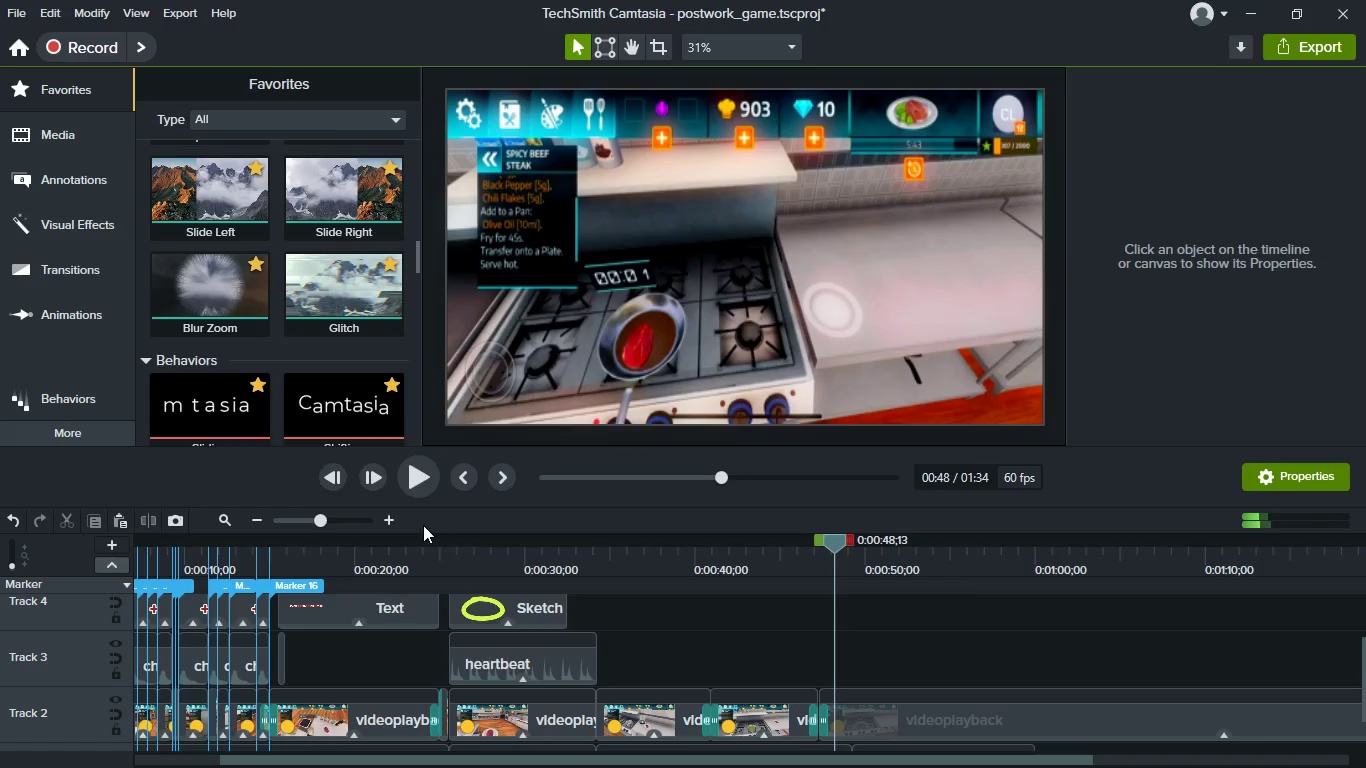 
mouse_move([80, 92])
 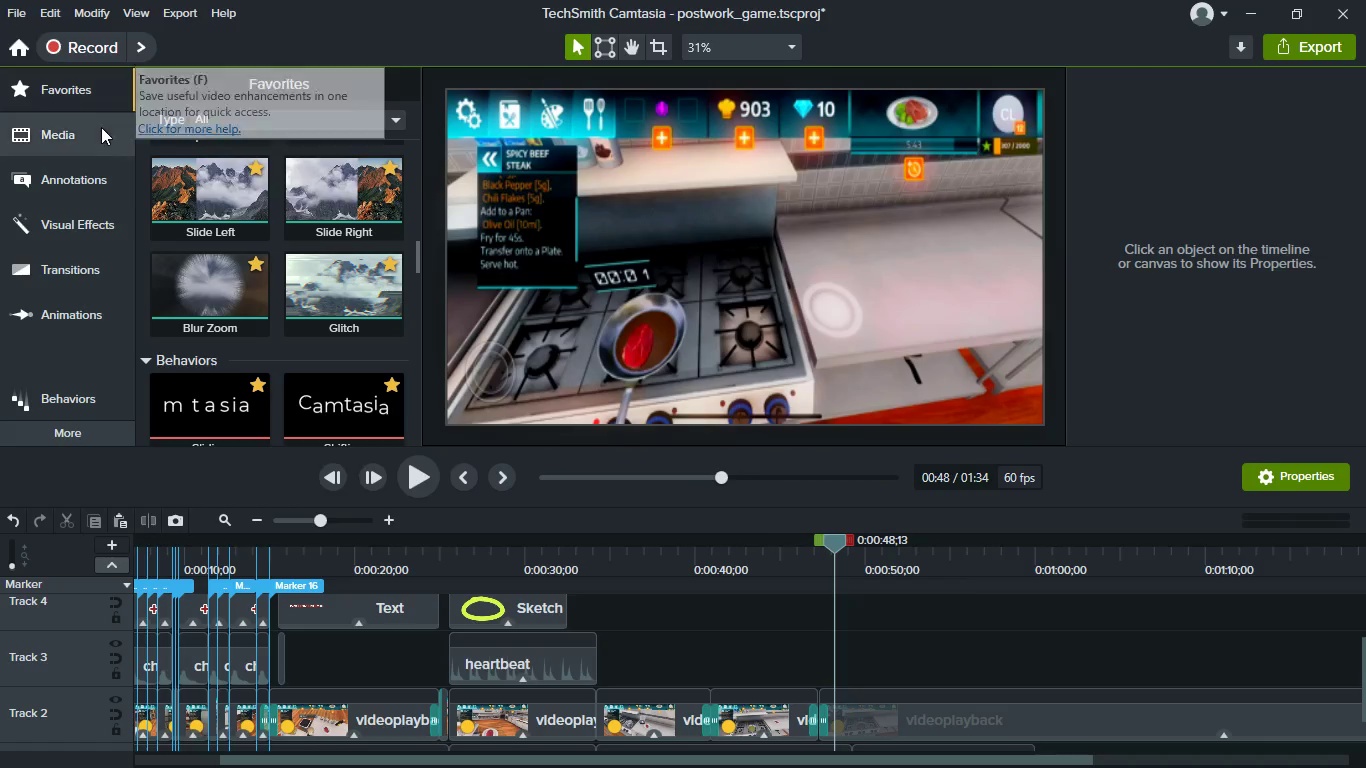 
mouse_move([121, 126])
 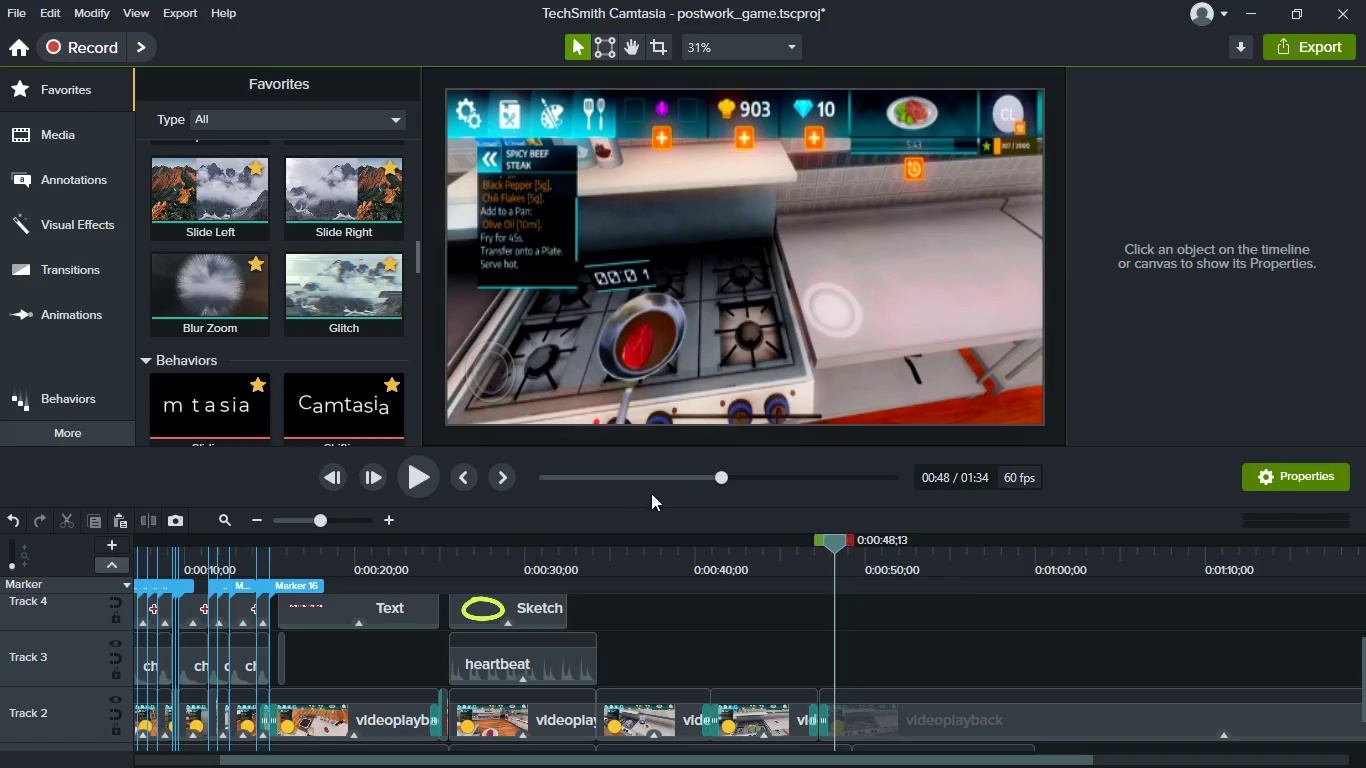 
key(Control+S)
 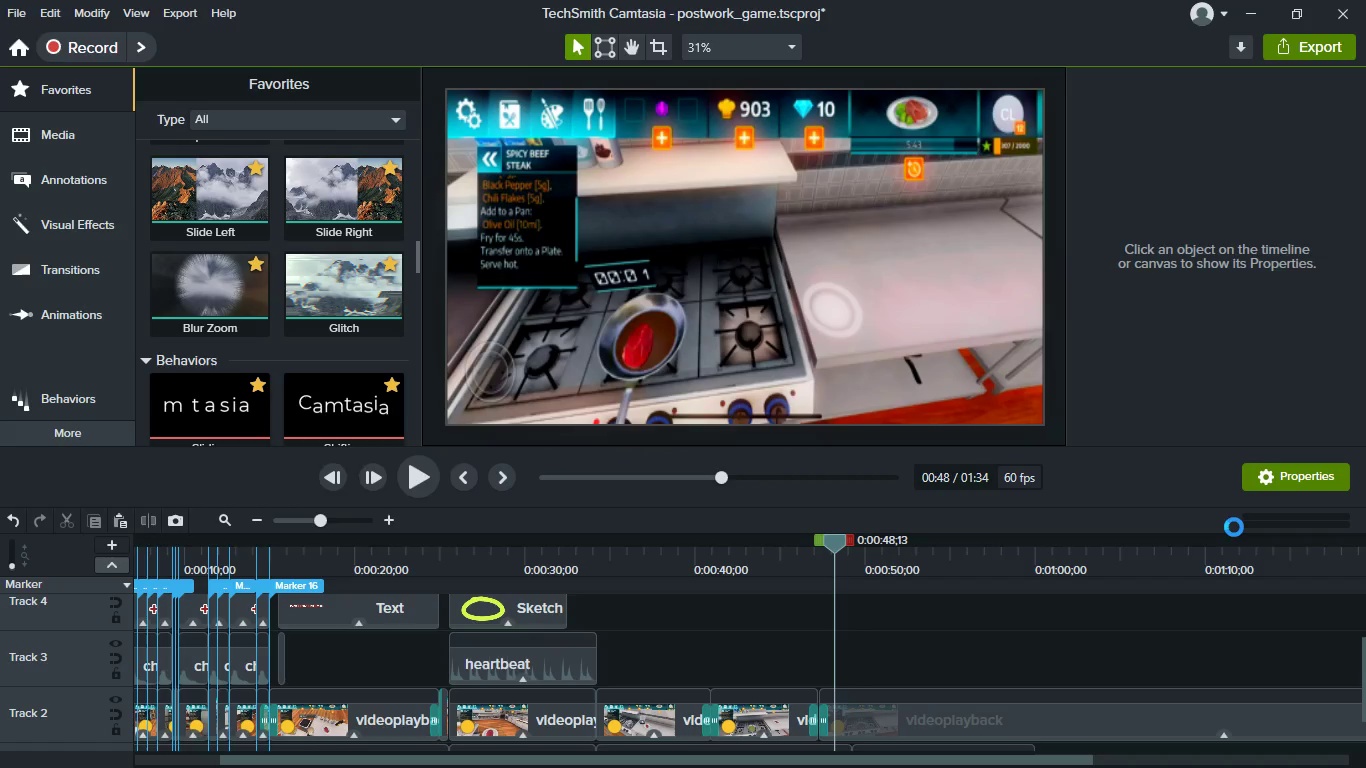 
key(Meta+MetaLeft)
 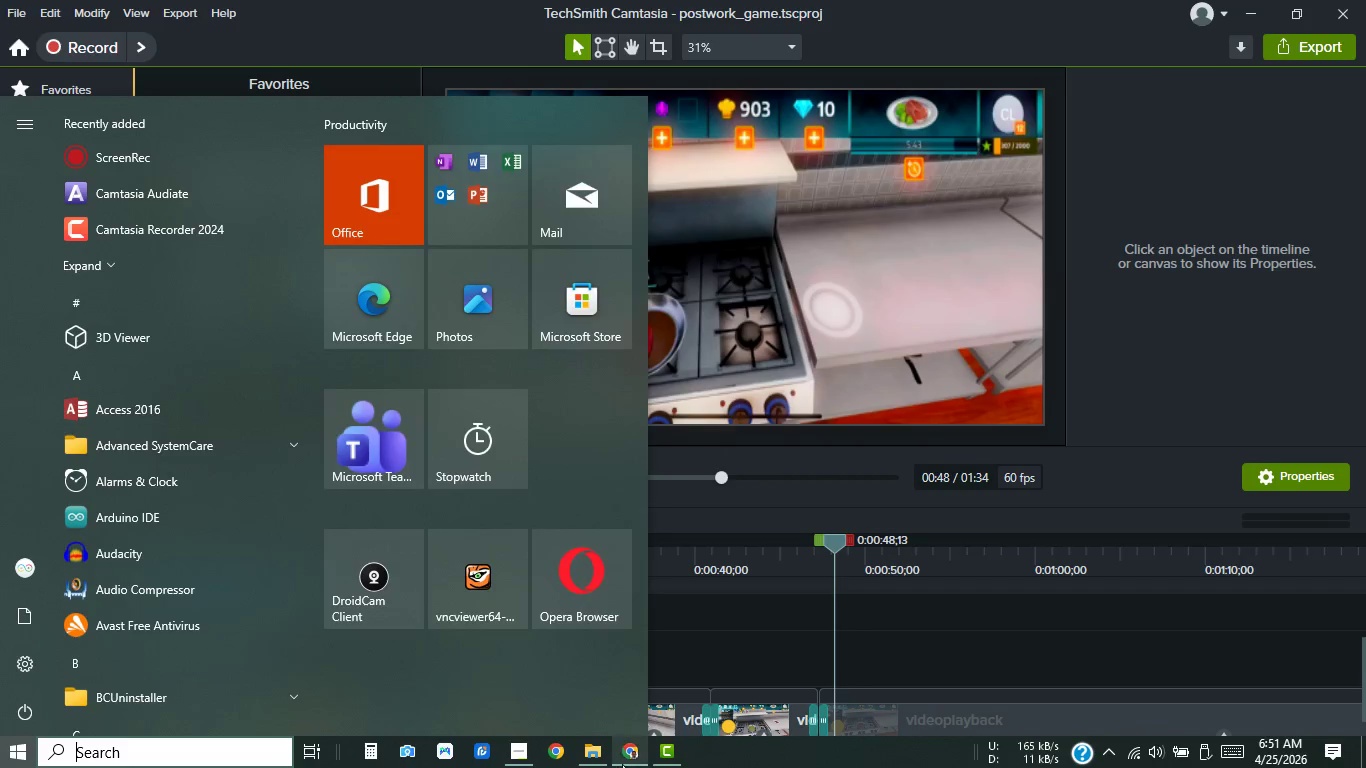 
left_click([631, 750])
 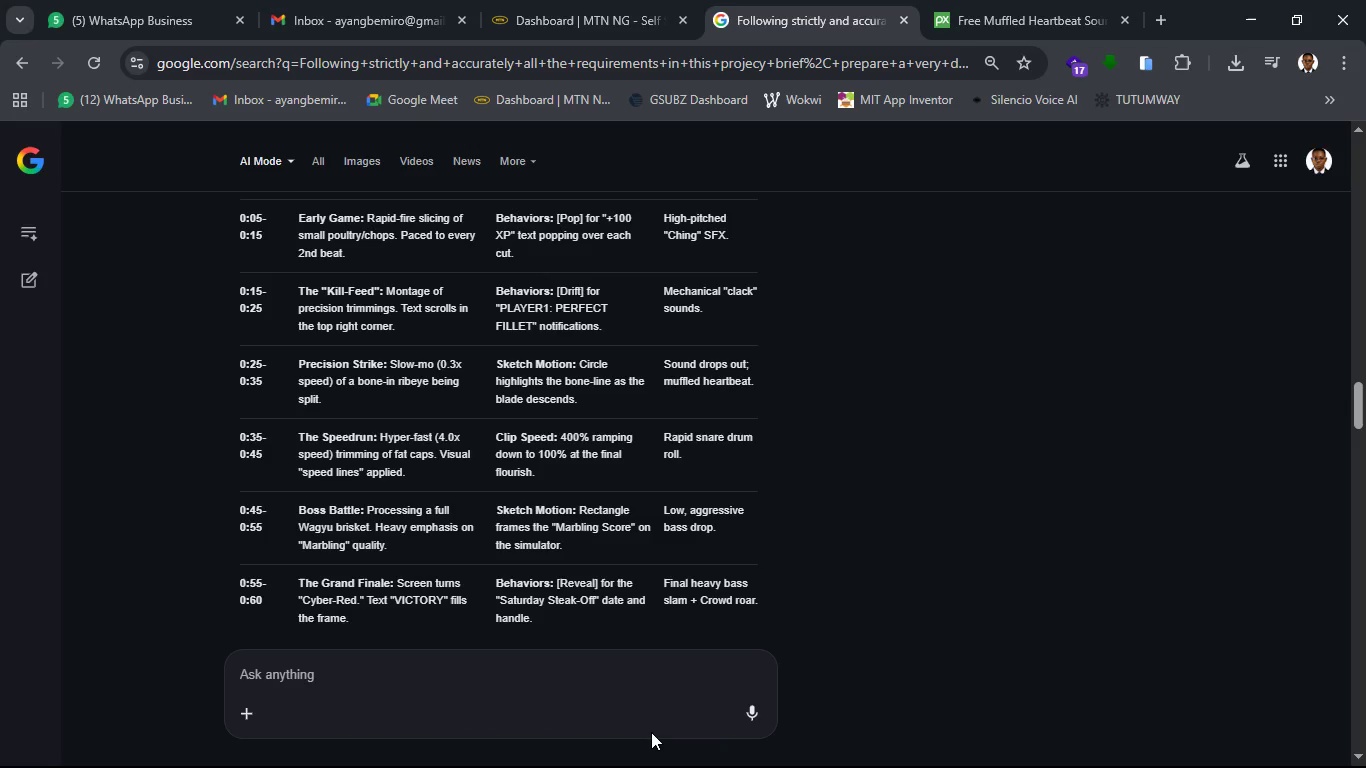 
wait(14.33)
 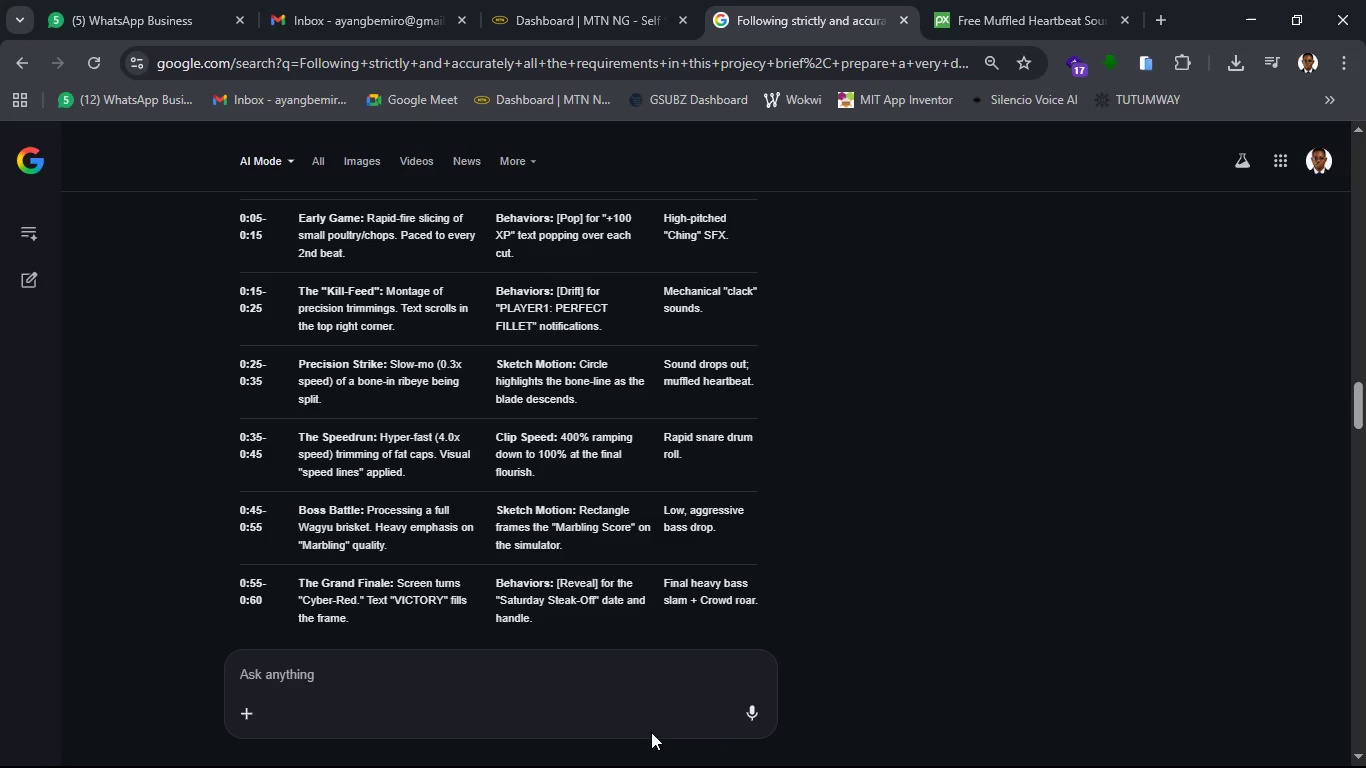 
left_click([1243, 20])
 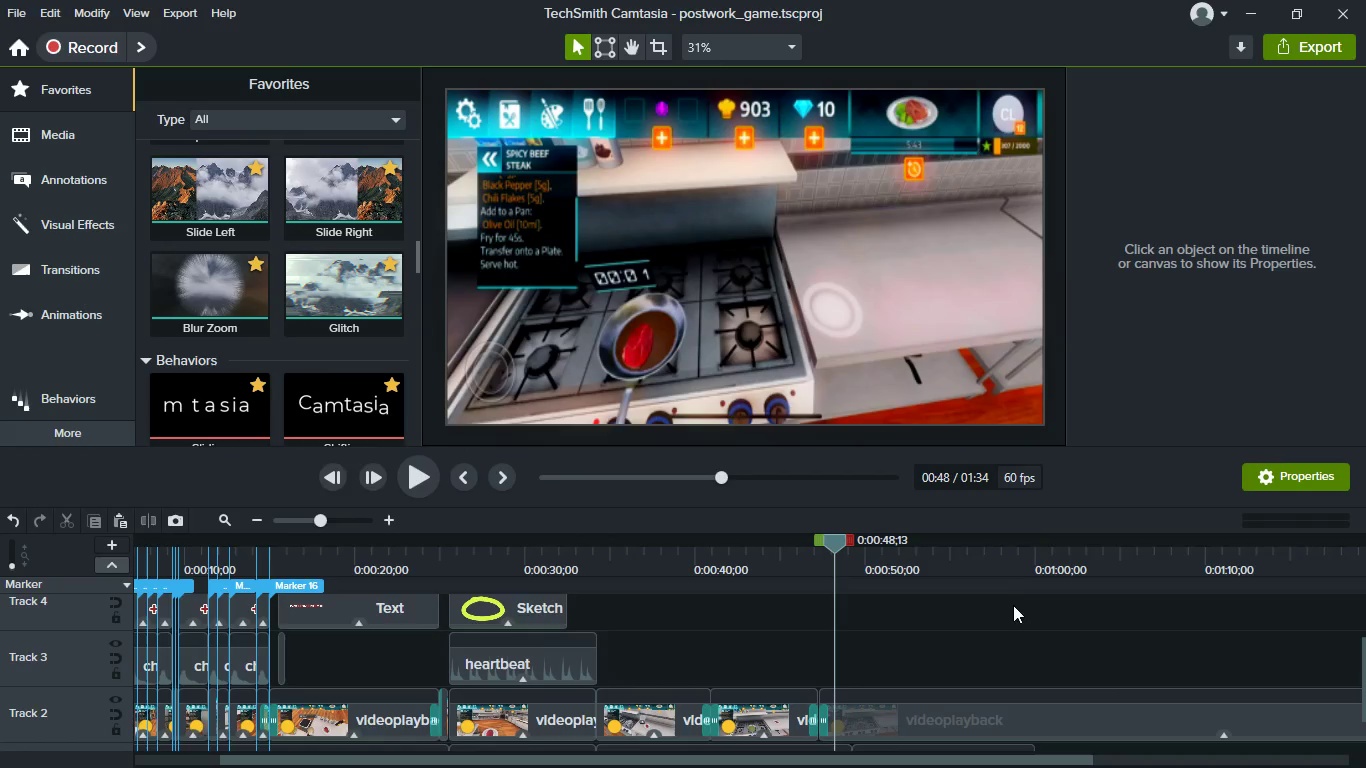 
scroll: coordinate [1010, 614], scroll_direction: down, amount: 2.0
 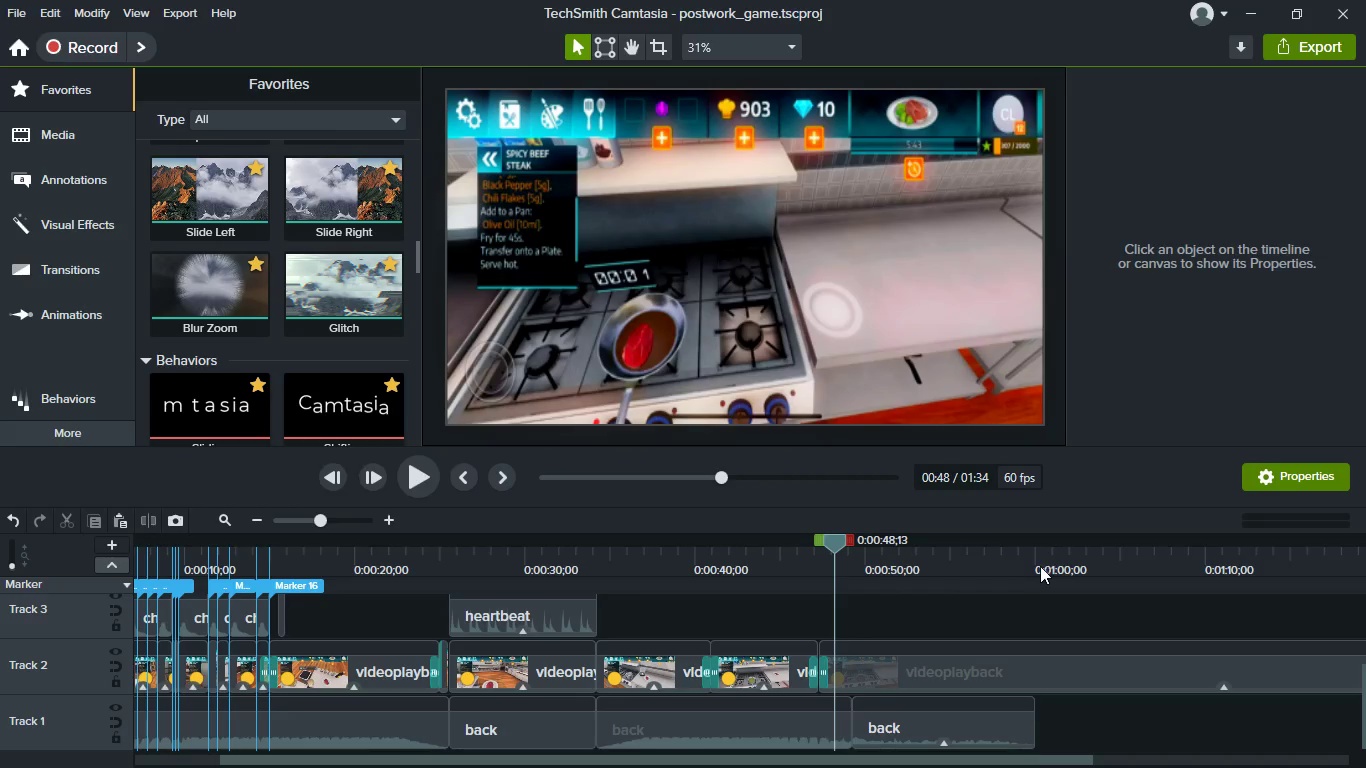 
wait(8.7)
 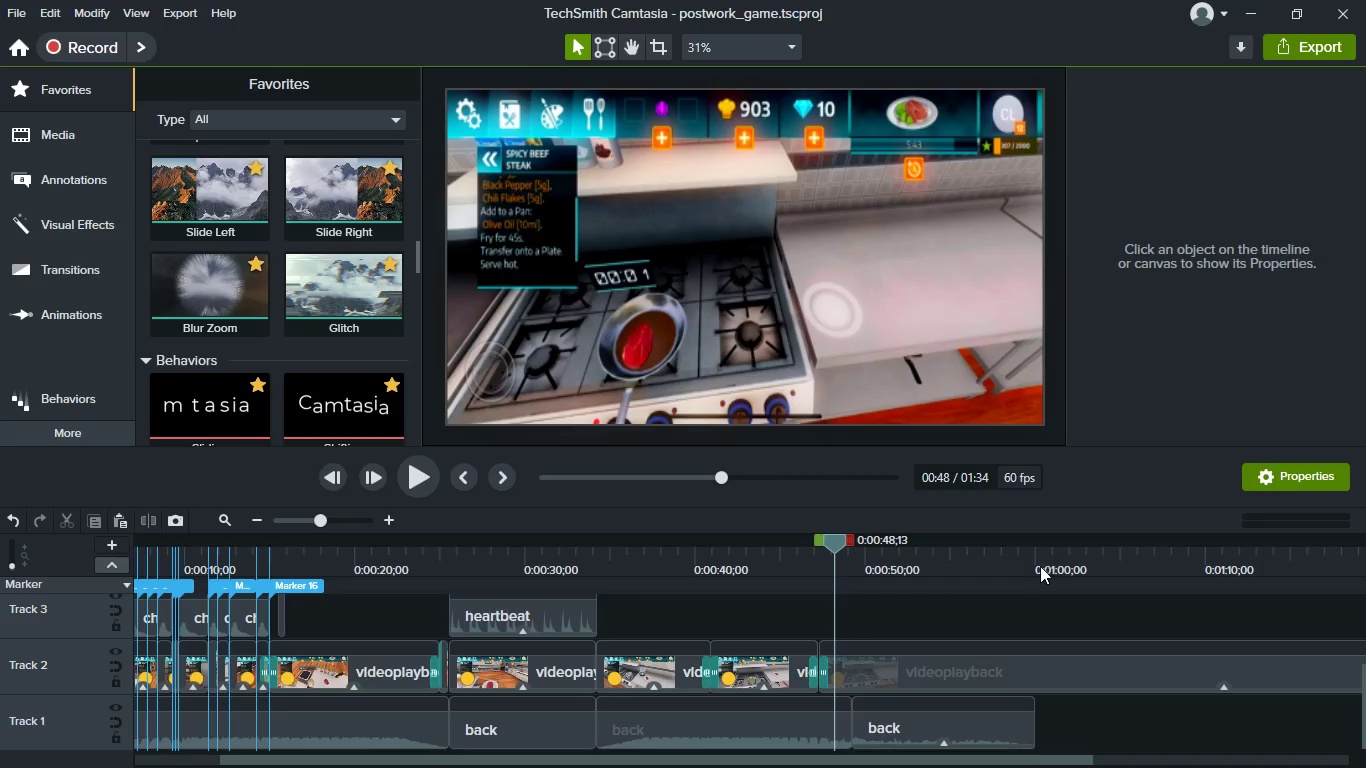 
left_click([41, 87])
 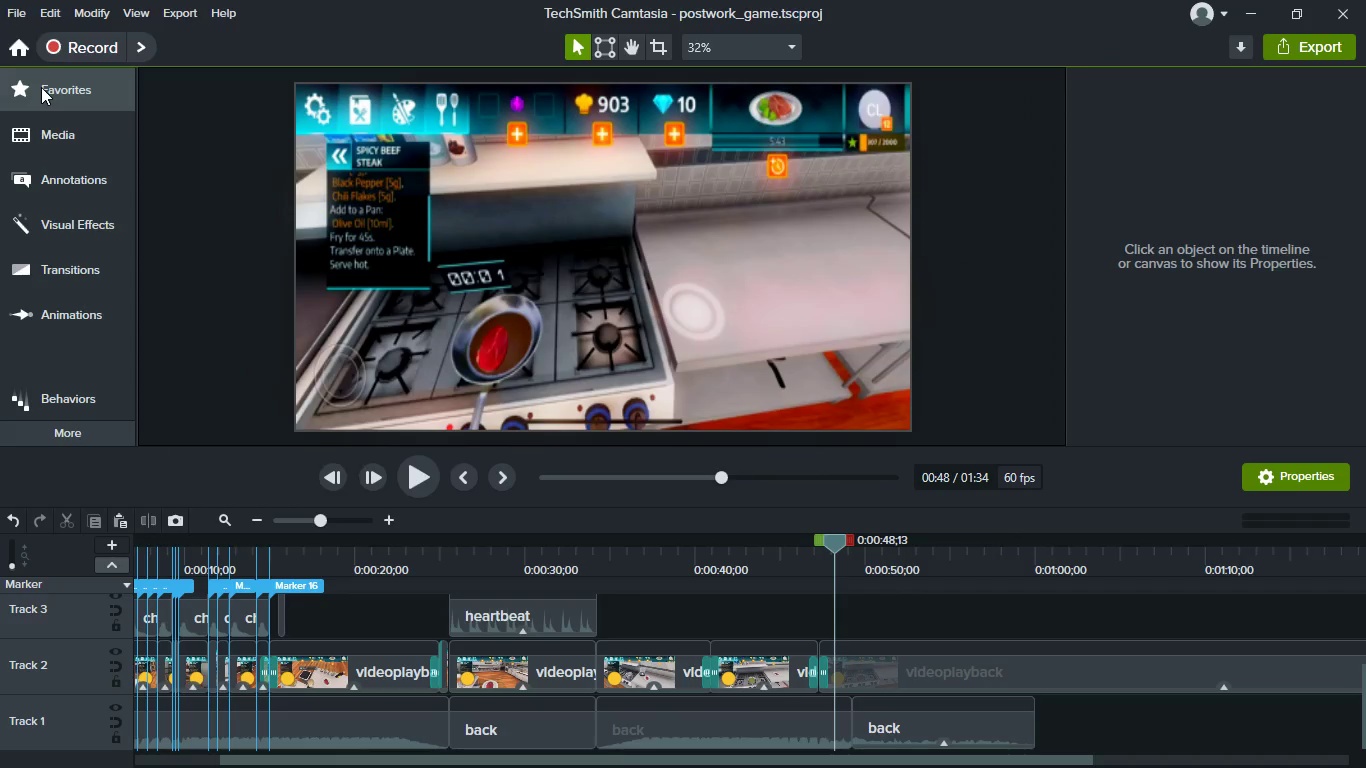 
left_click([41, 87])
 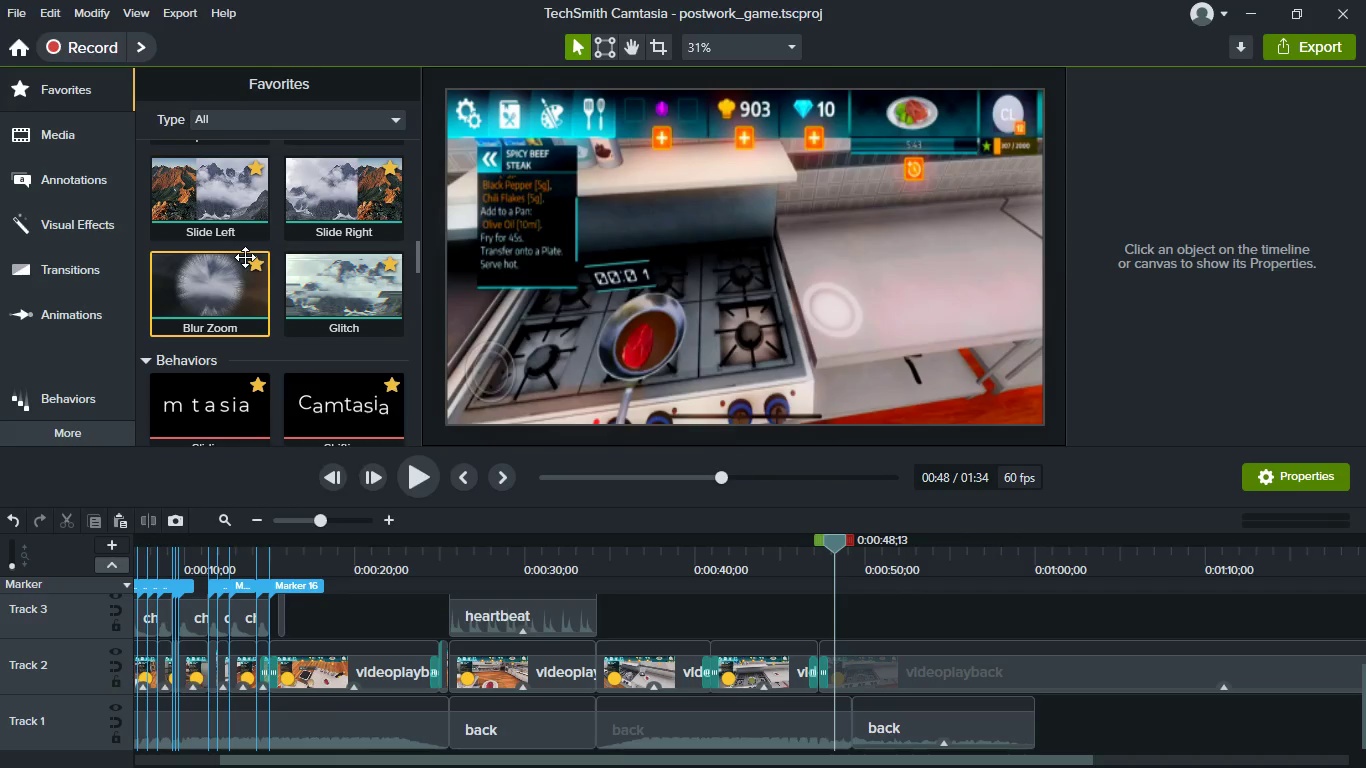 
scroll: coordinate [245, 263], scroll_direction: up, amount: 20.0
 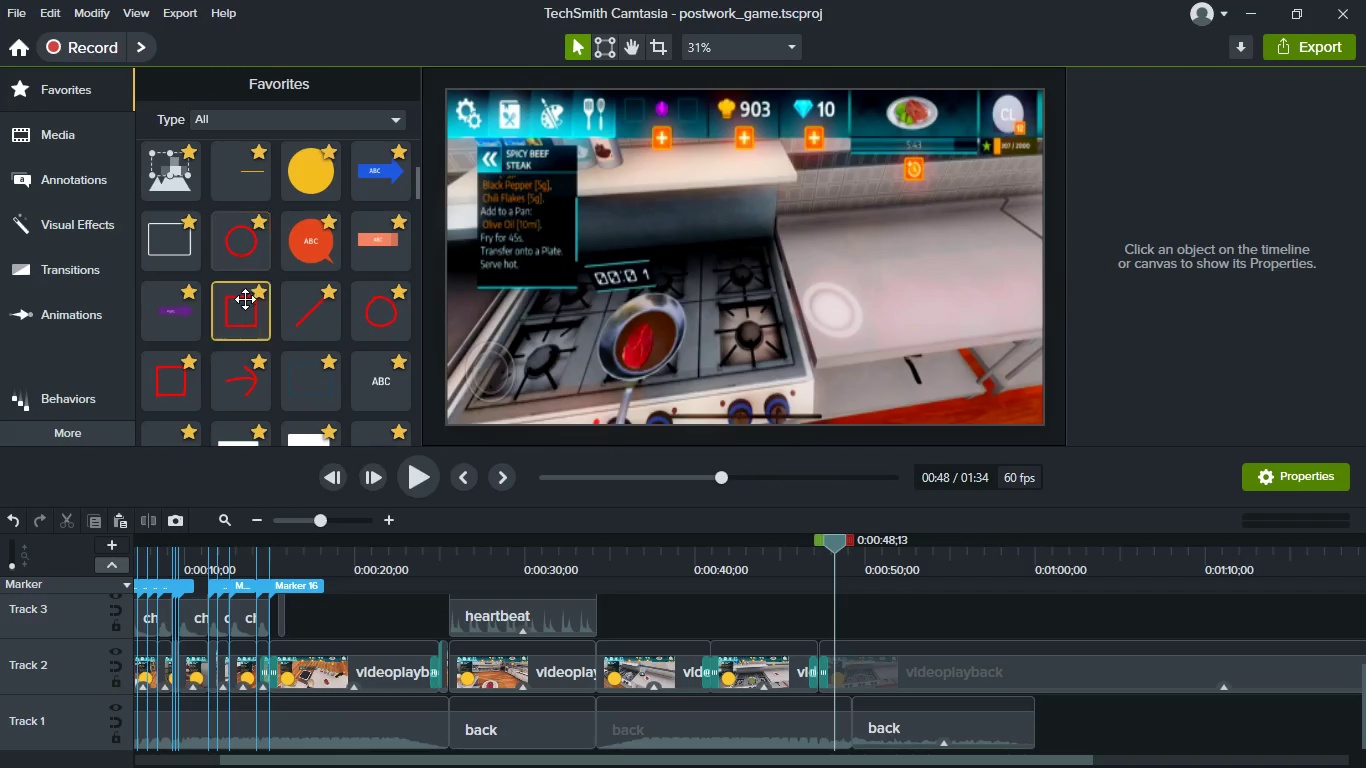 
left_click_drag(start_coordinate=[245, 309], to_coordinate=[868, 635])
 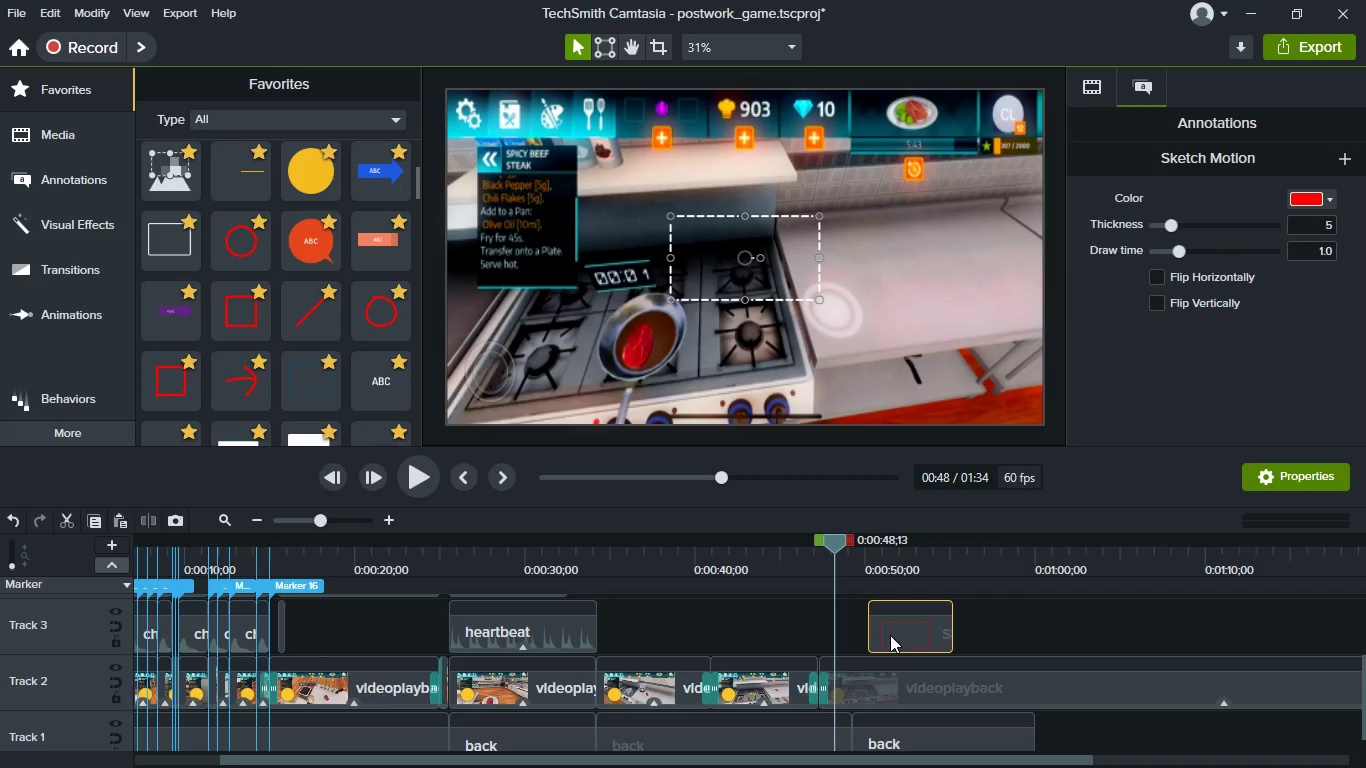 
left_click_drag(start_coordinate=[890, 635], to_coordinate=[863, 631])
 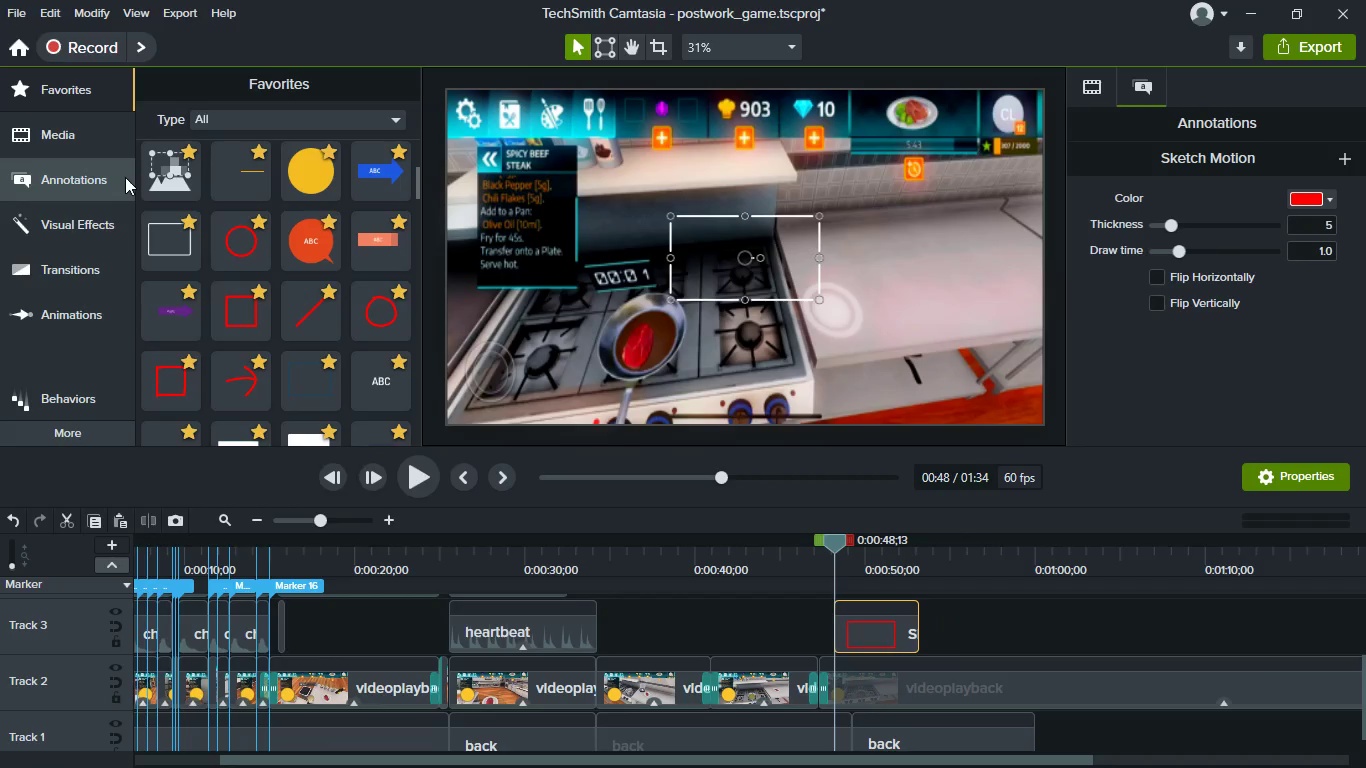 
scroll: coordinate [247, 312], scroll_direction: down, amount: 27.0
 